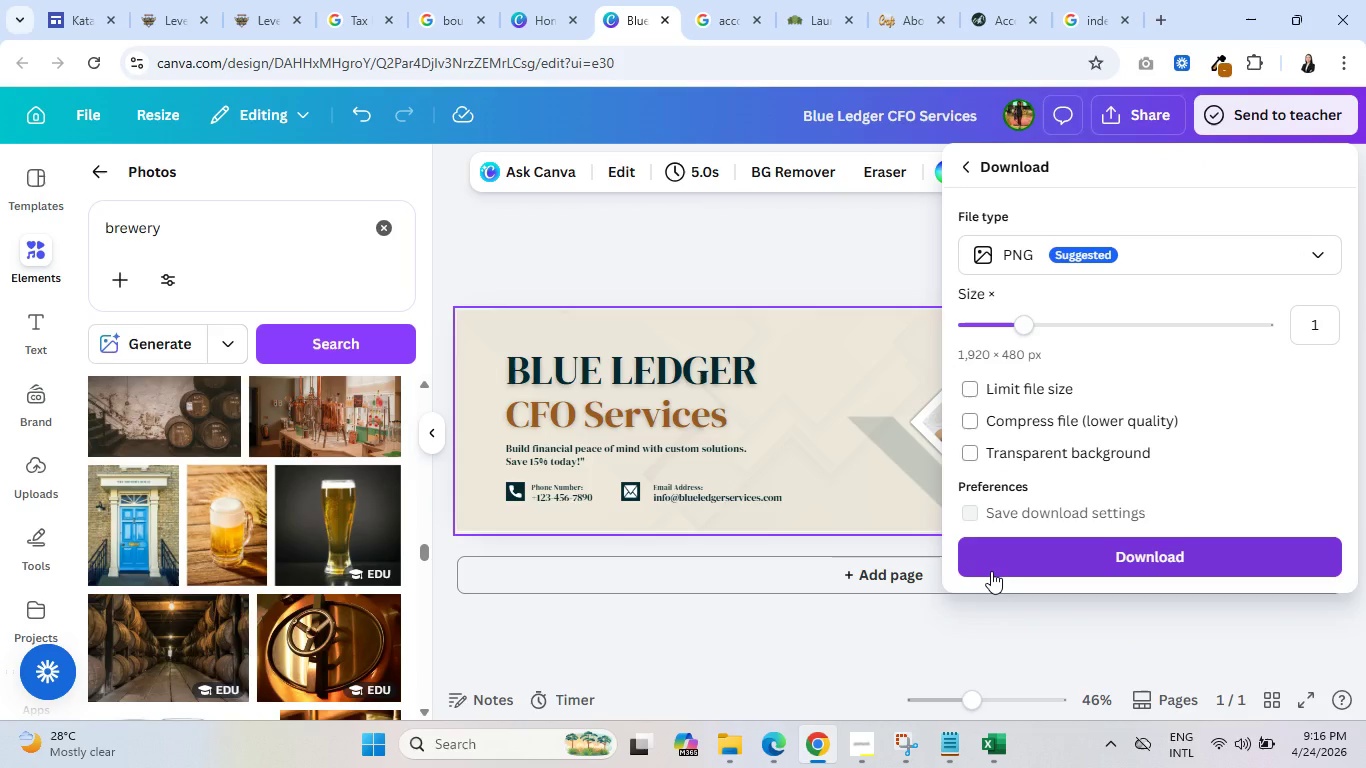 
left_click([1035, 553])
 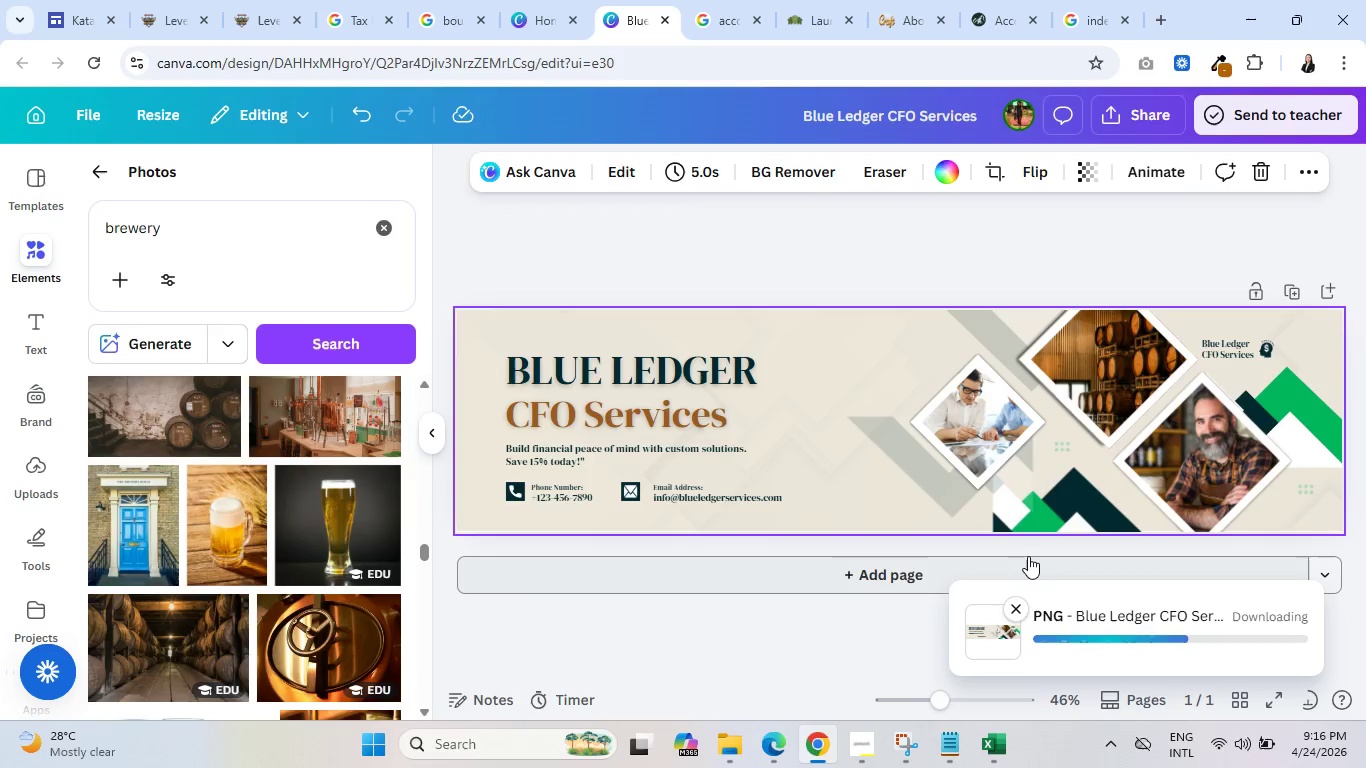 
wait(10.34)
 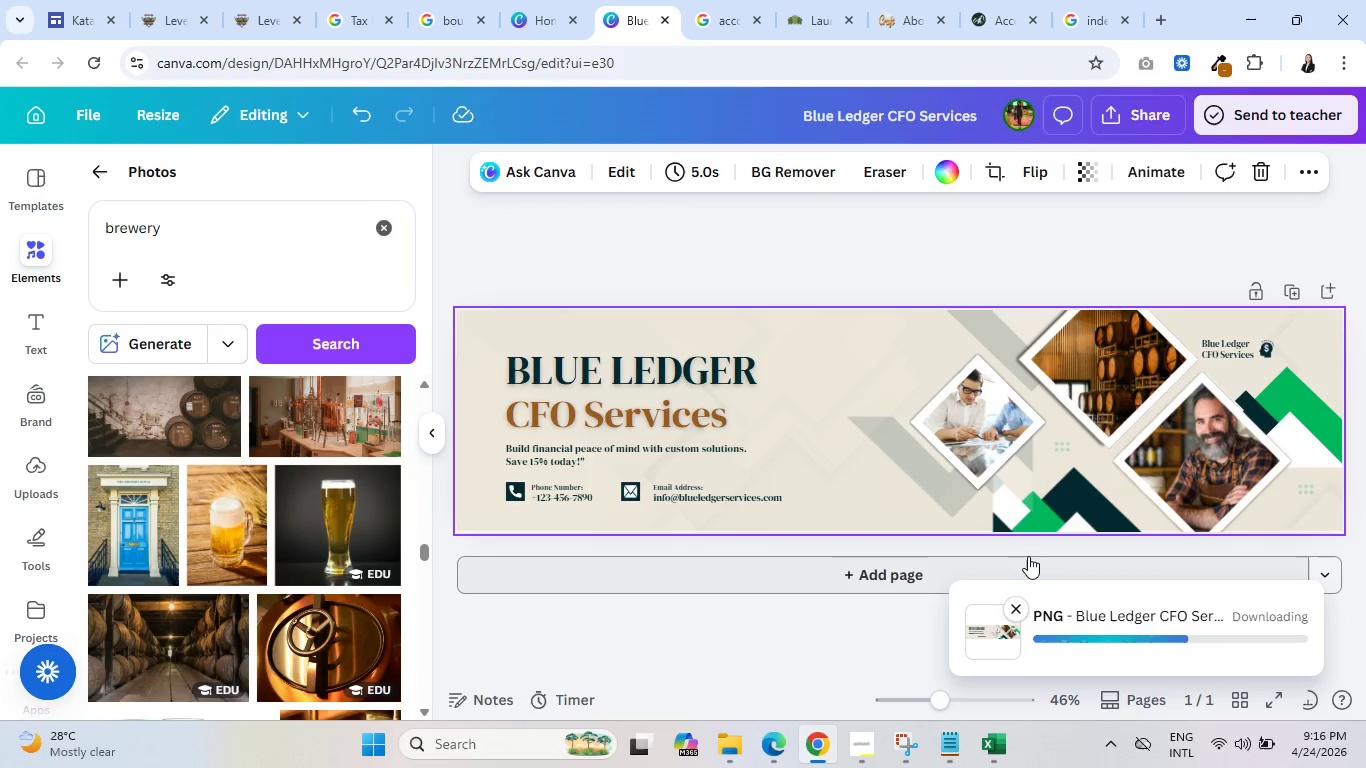 
left_click([173, 0])
 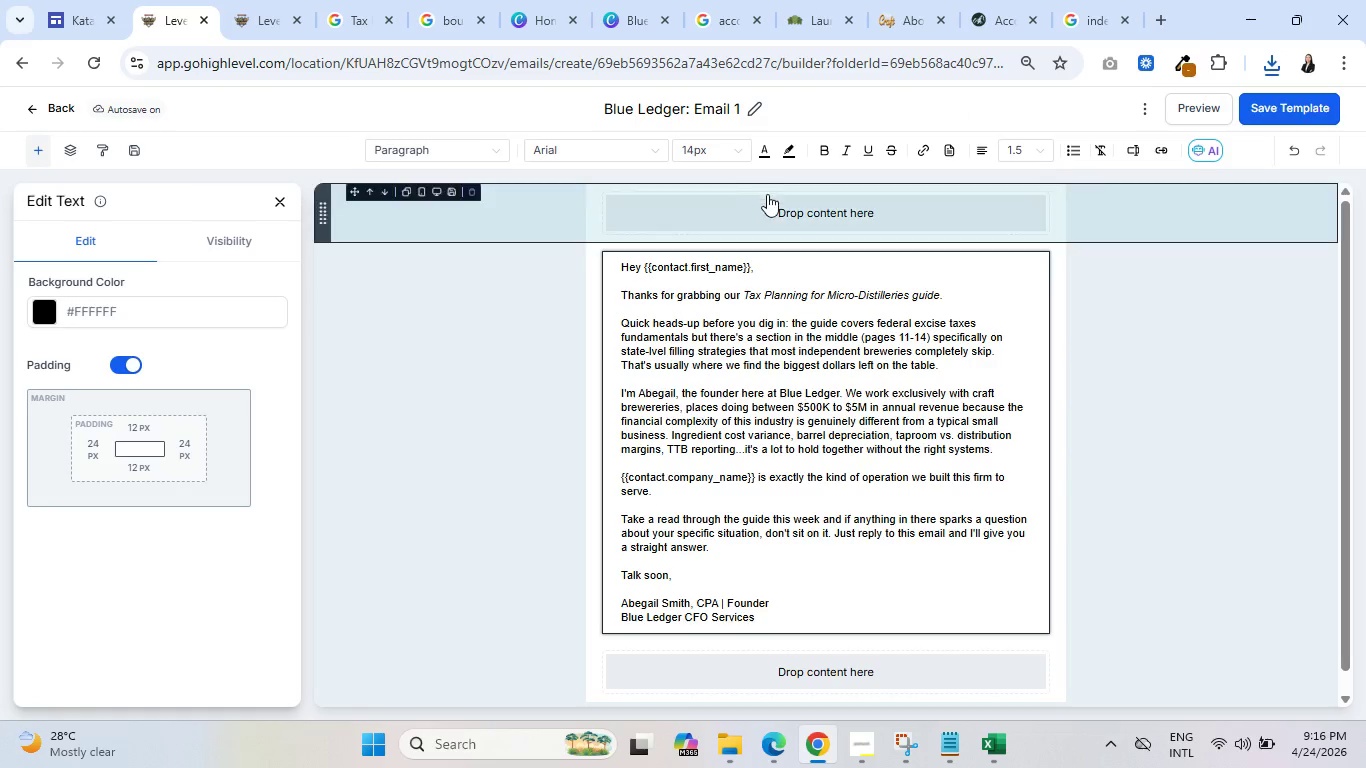 
left_click([773, 207])
 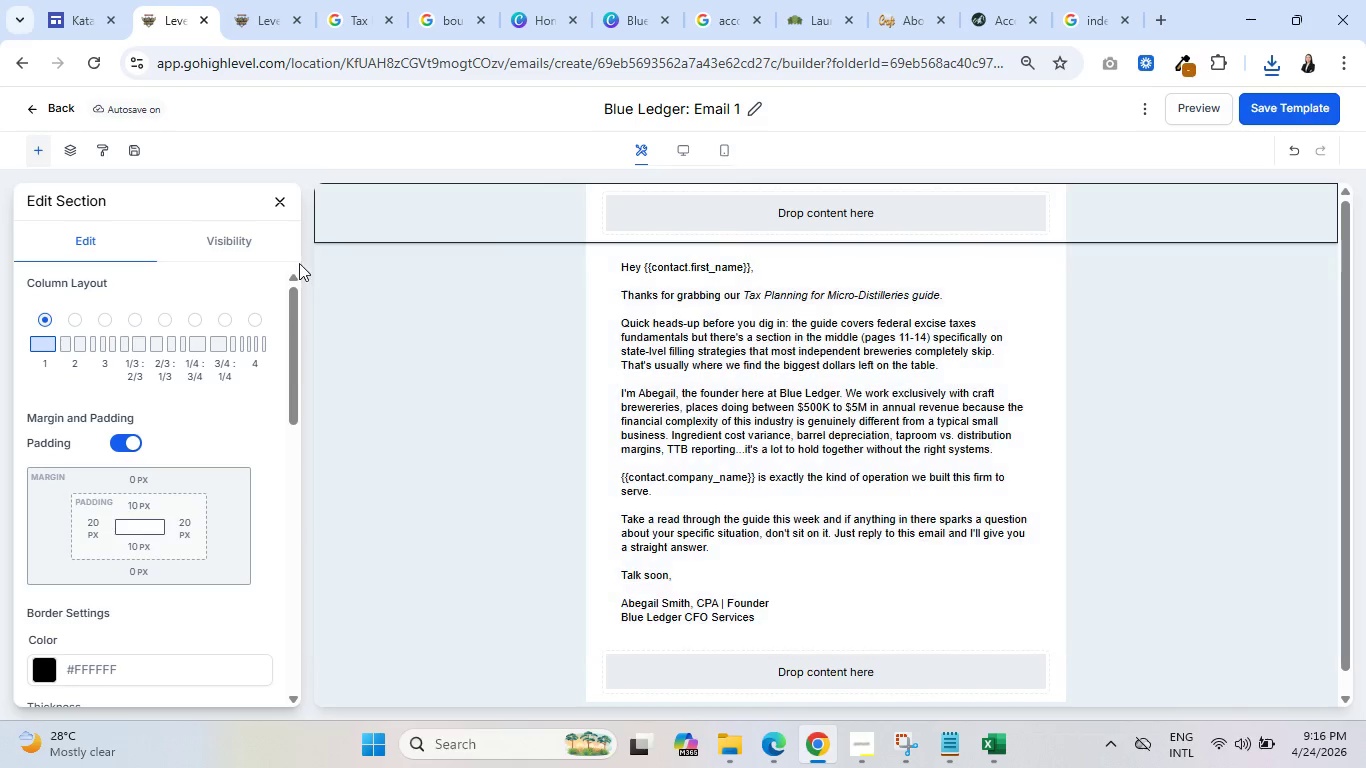 
left_click([278, 200])
 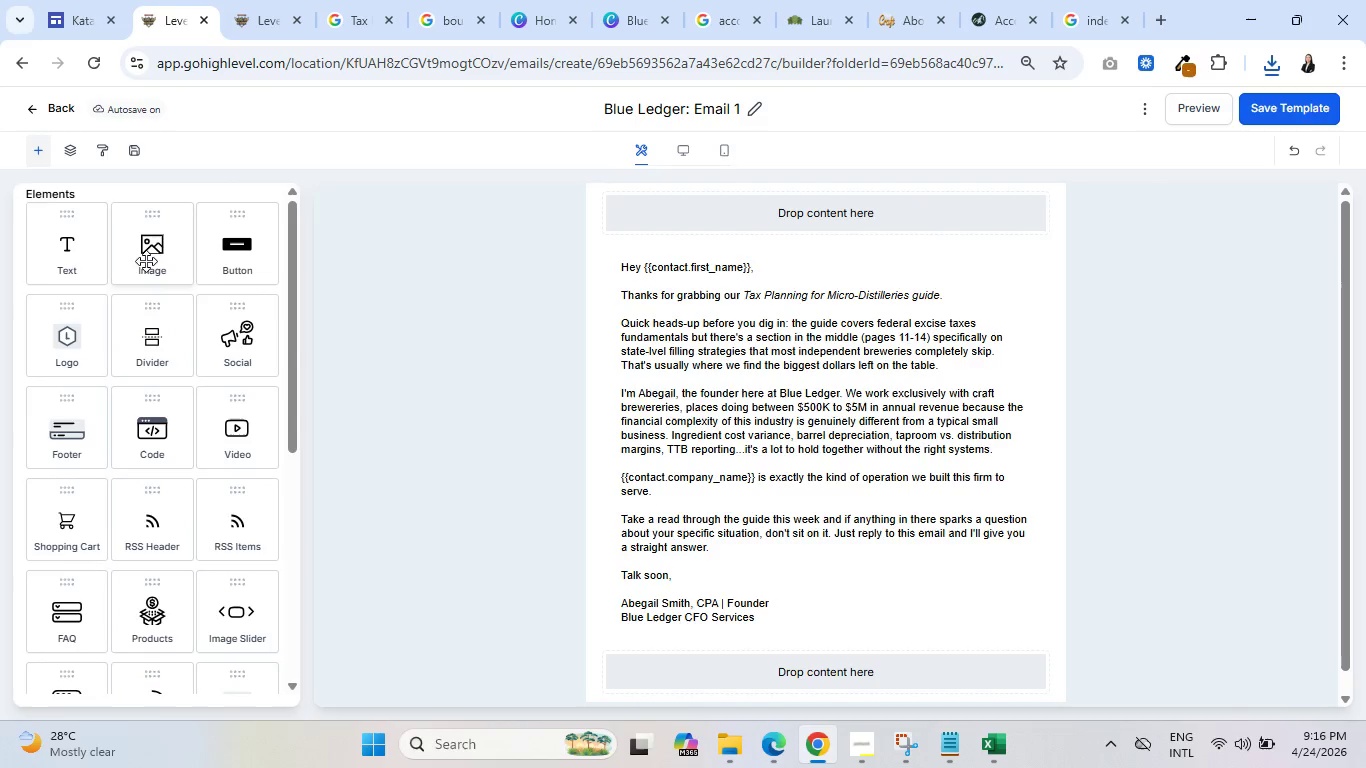 
left_click_drag(start_coordinate=[146, 261], to_coordinate=[766, 225])
 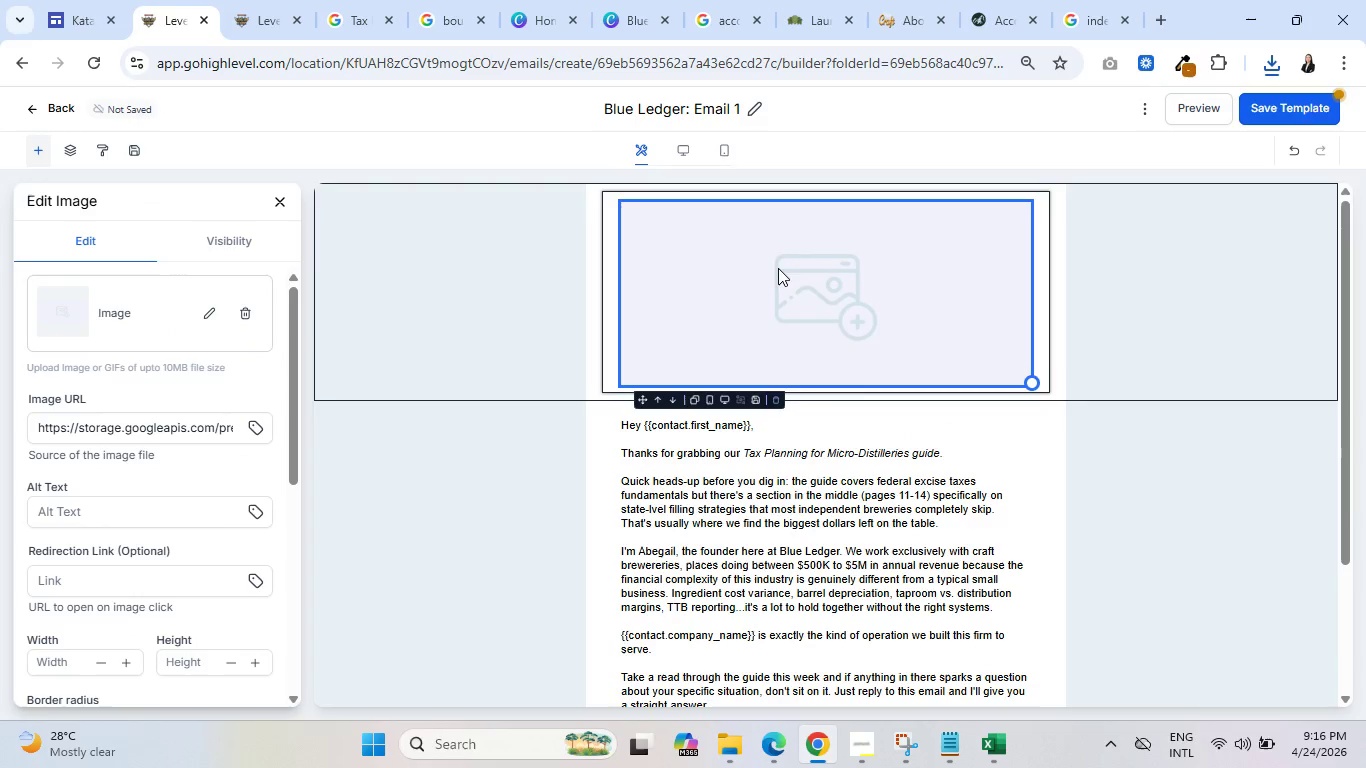 
left_click([784, 281])
 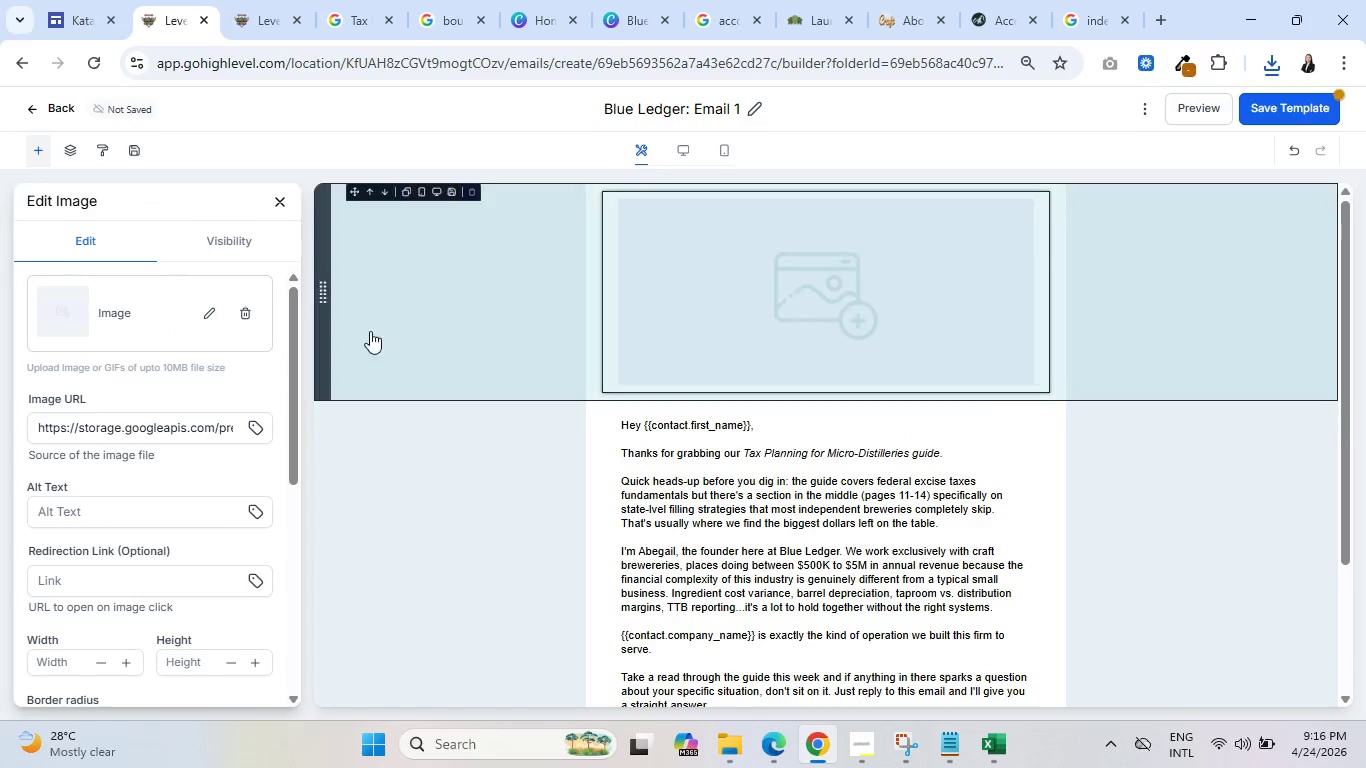 
mouse_move([207, 298])
 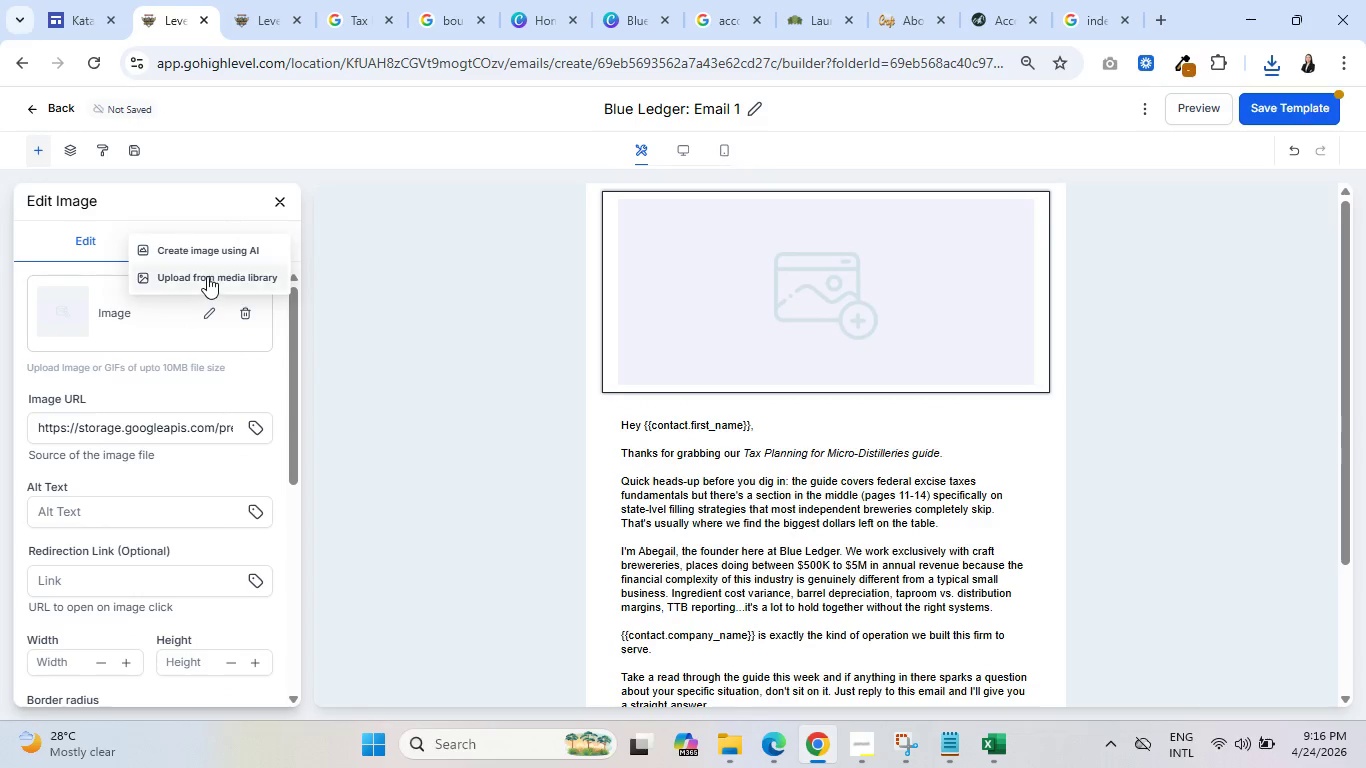 
left_click([207, 276])
 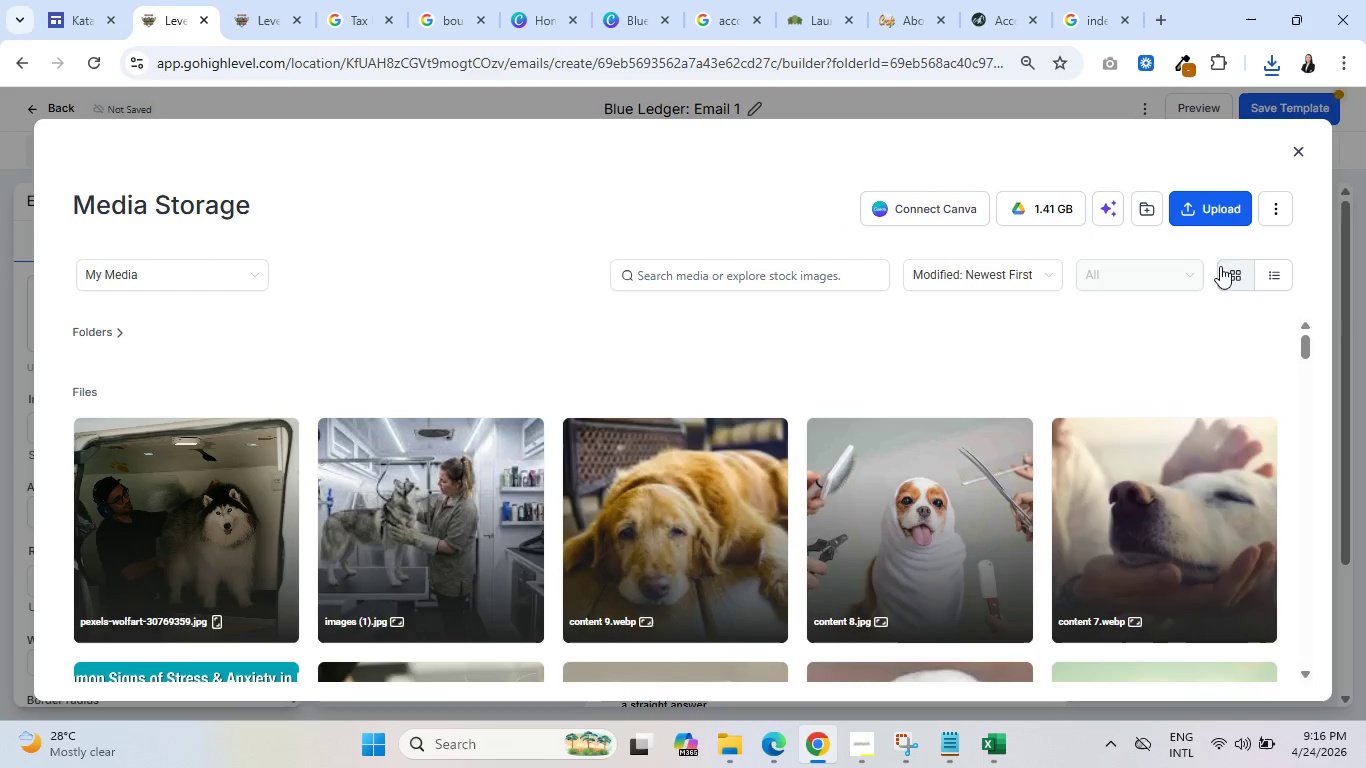 
left_click([1195, 204])
 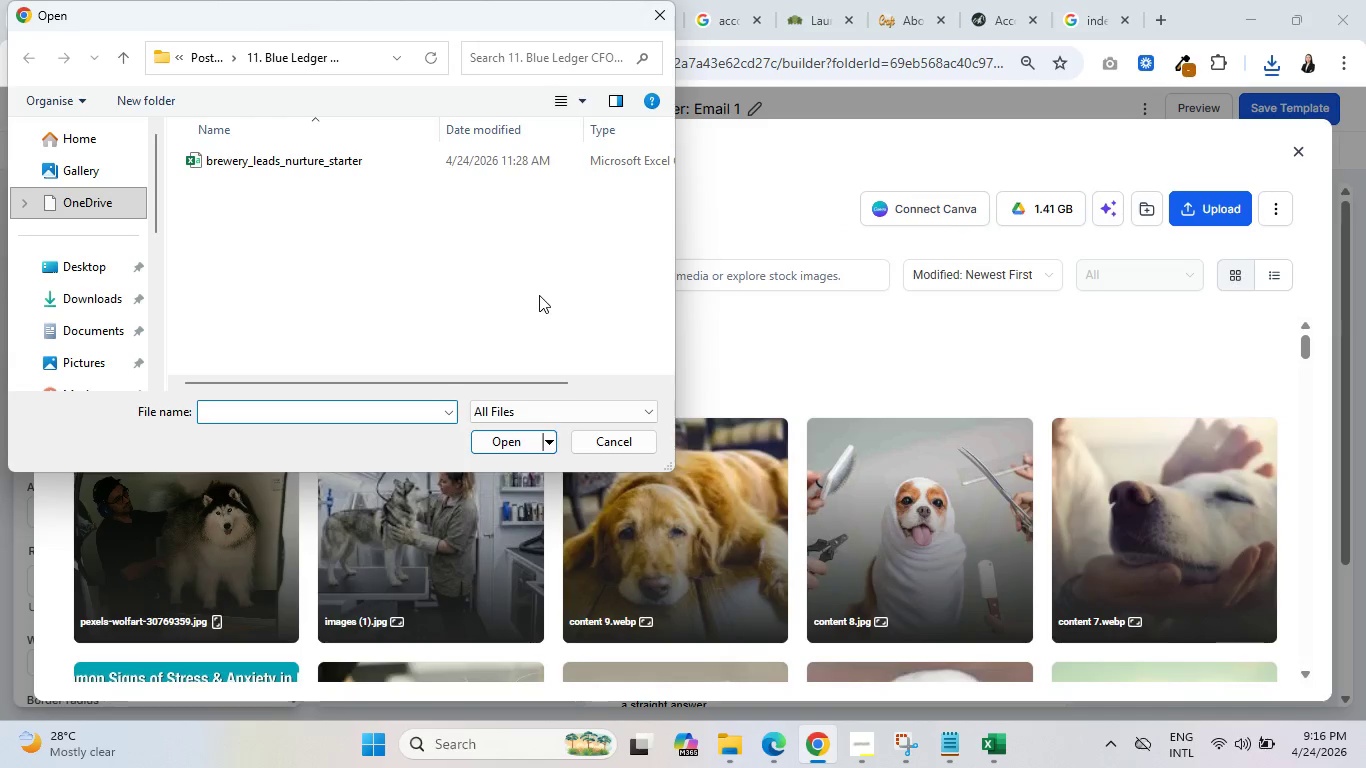 
left_click([90, 301])
 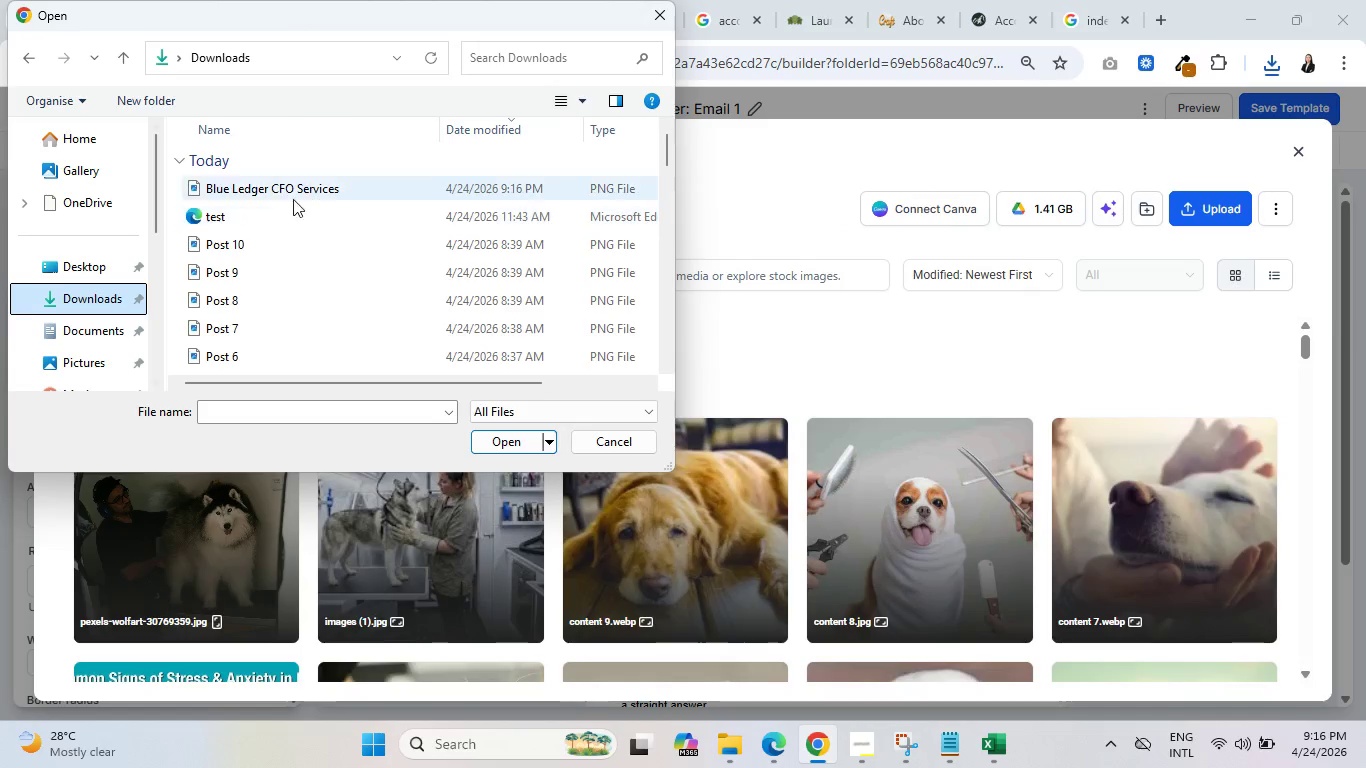 
left_click([307, 188])
 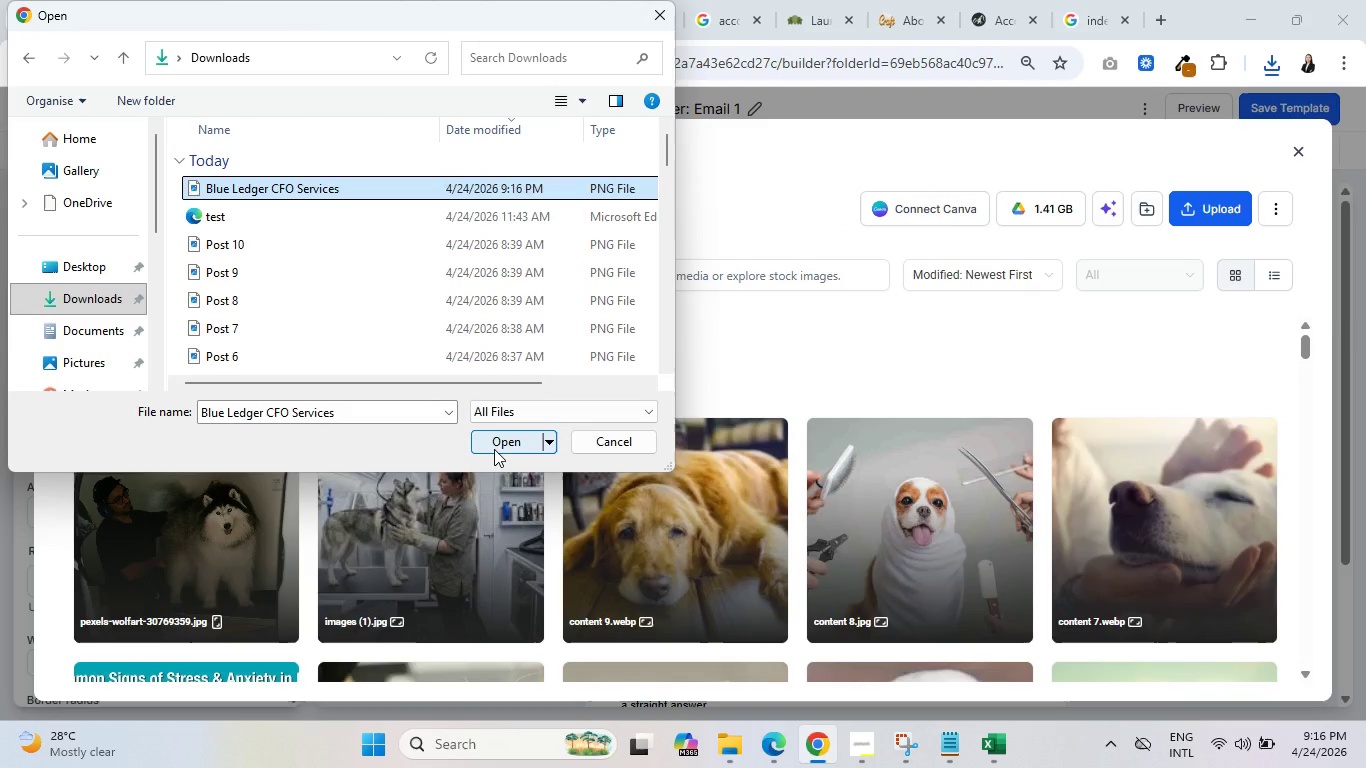 
left_click([494, 446])
 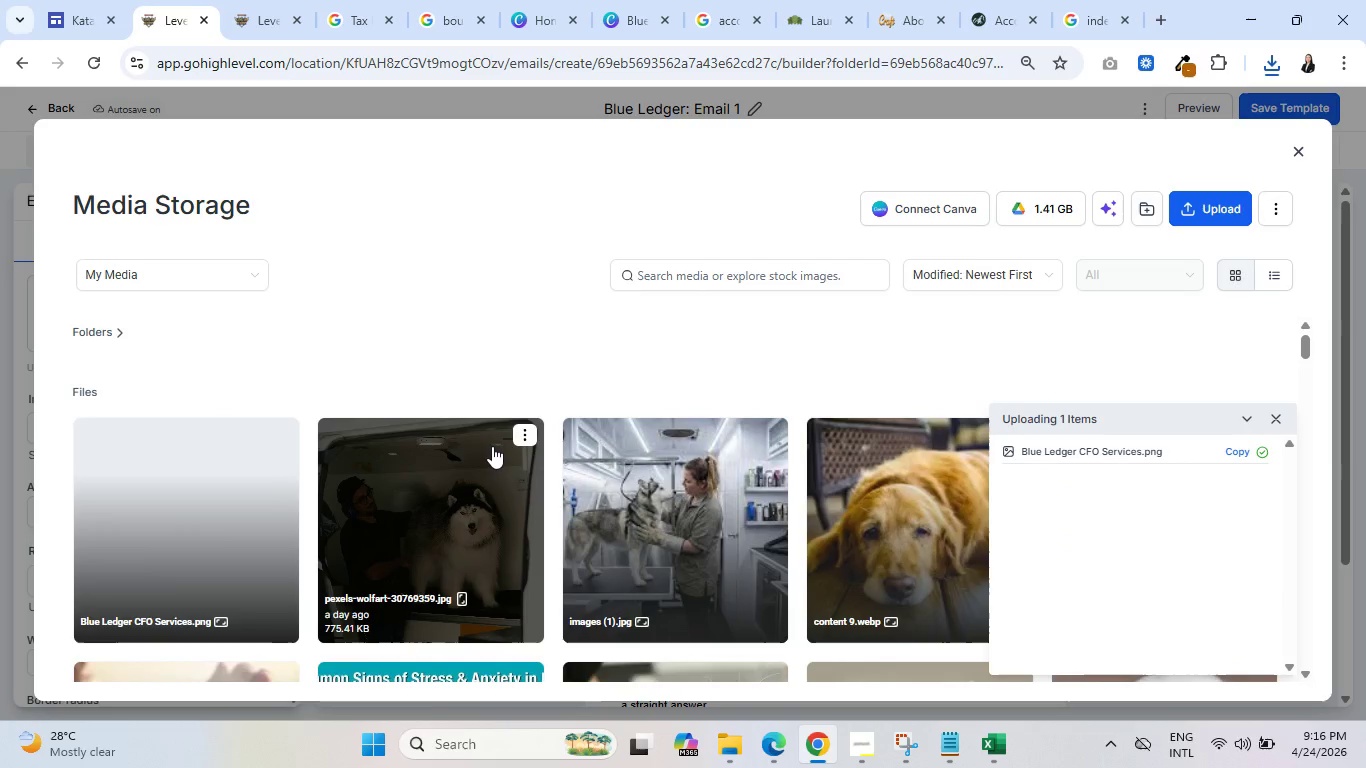 
wait(7.03)
 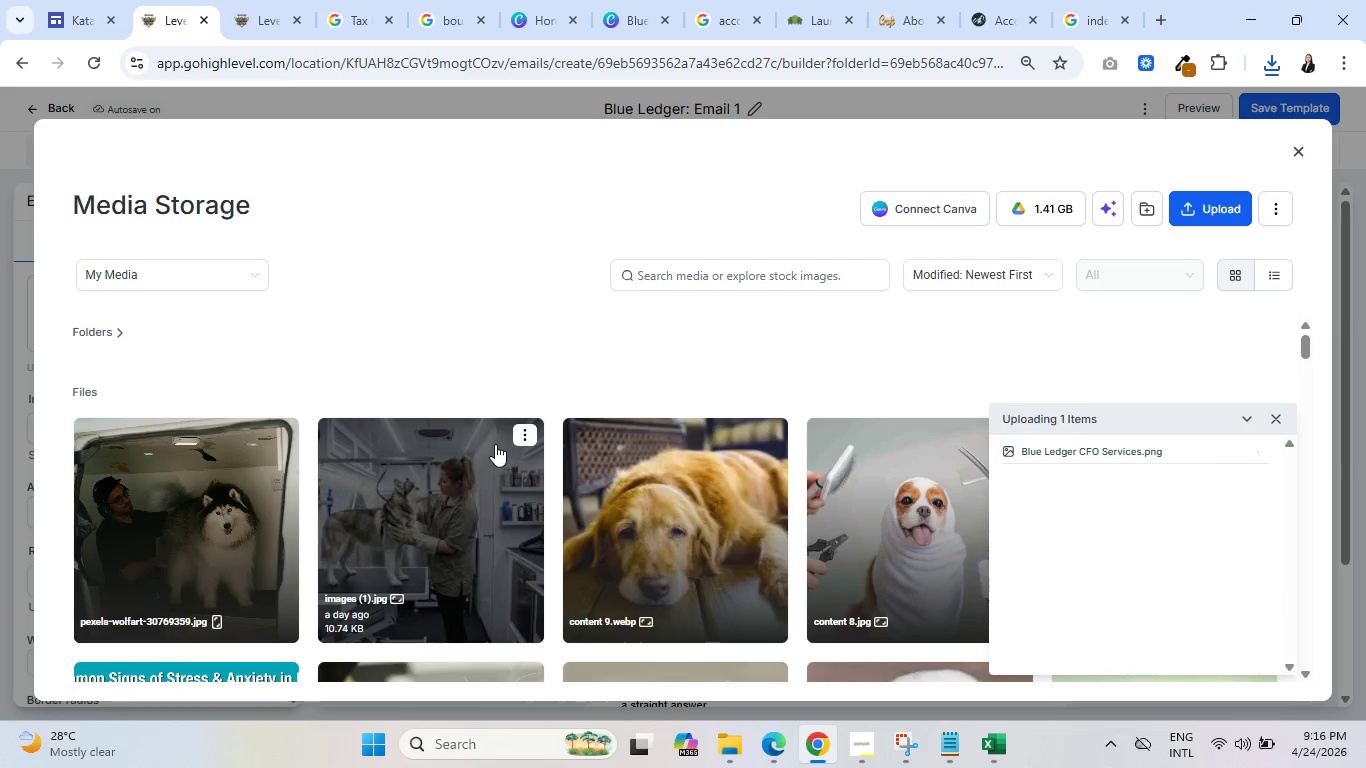 
left_click([221, 493])
 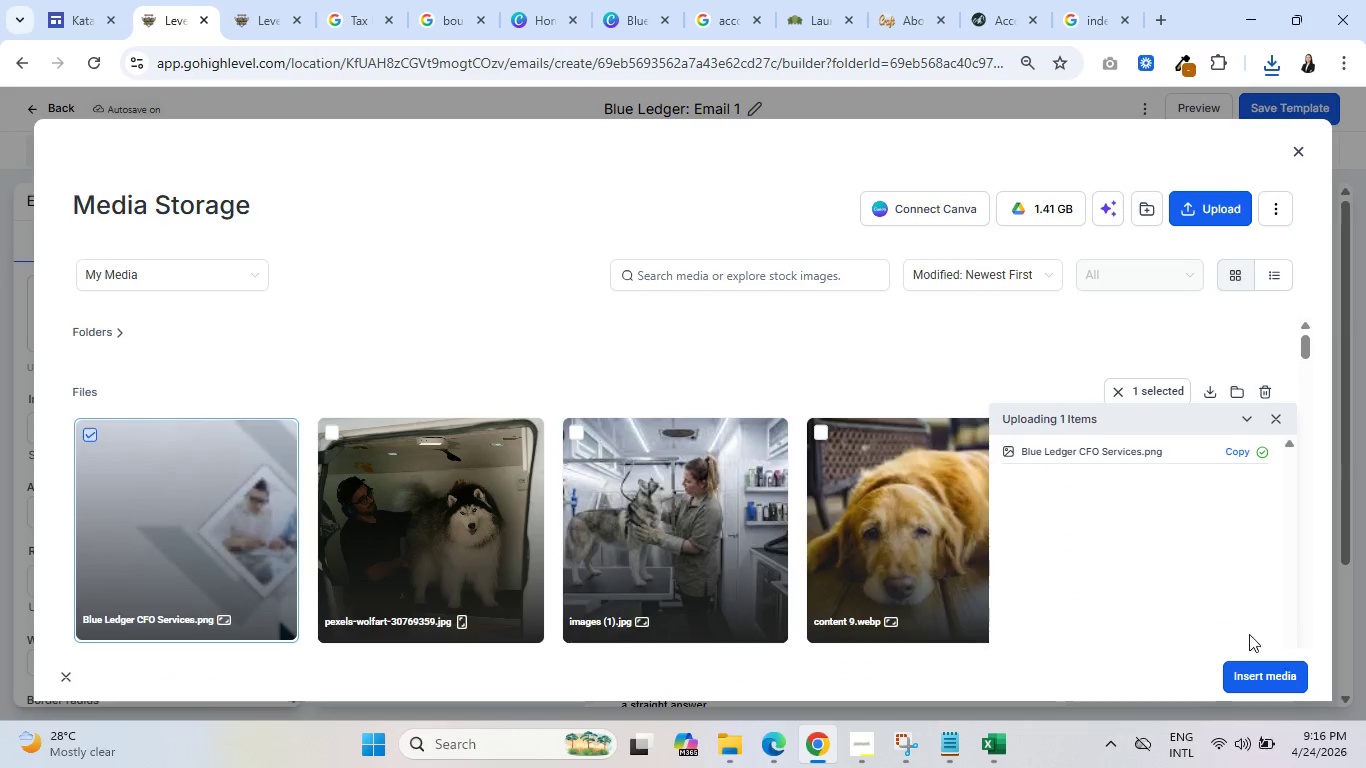 
left_click([1250, 674])
 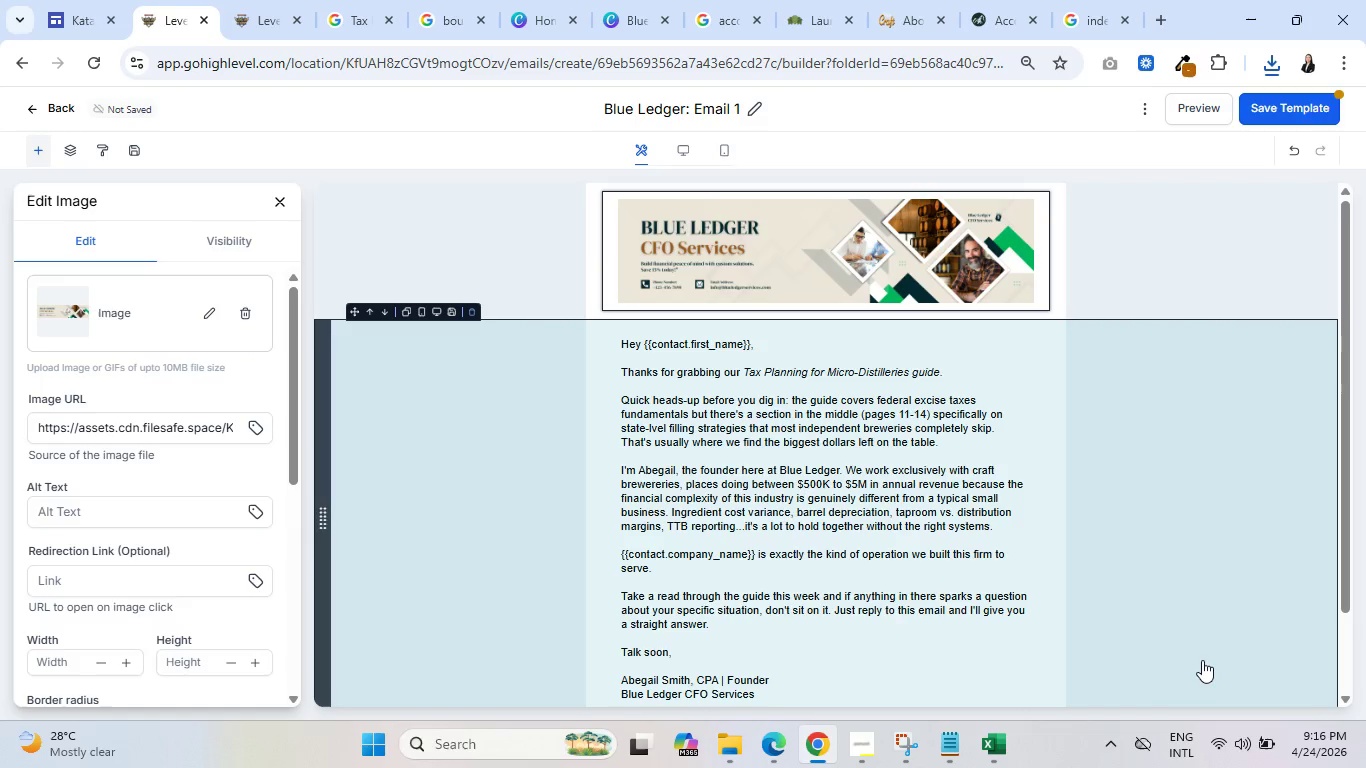 
wait(6.66)
 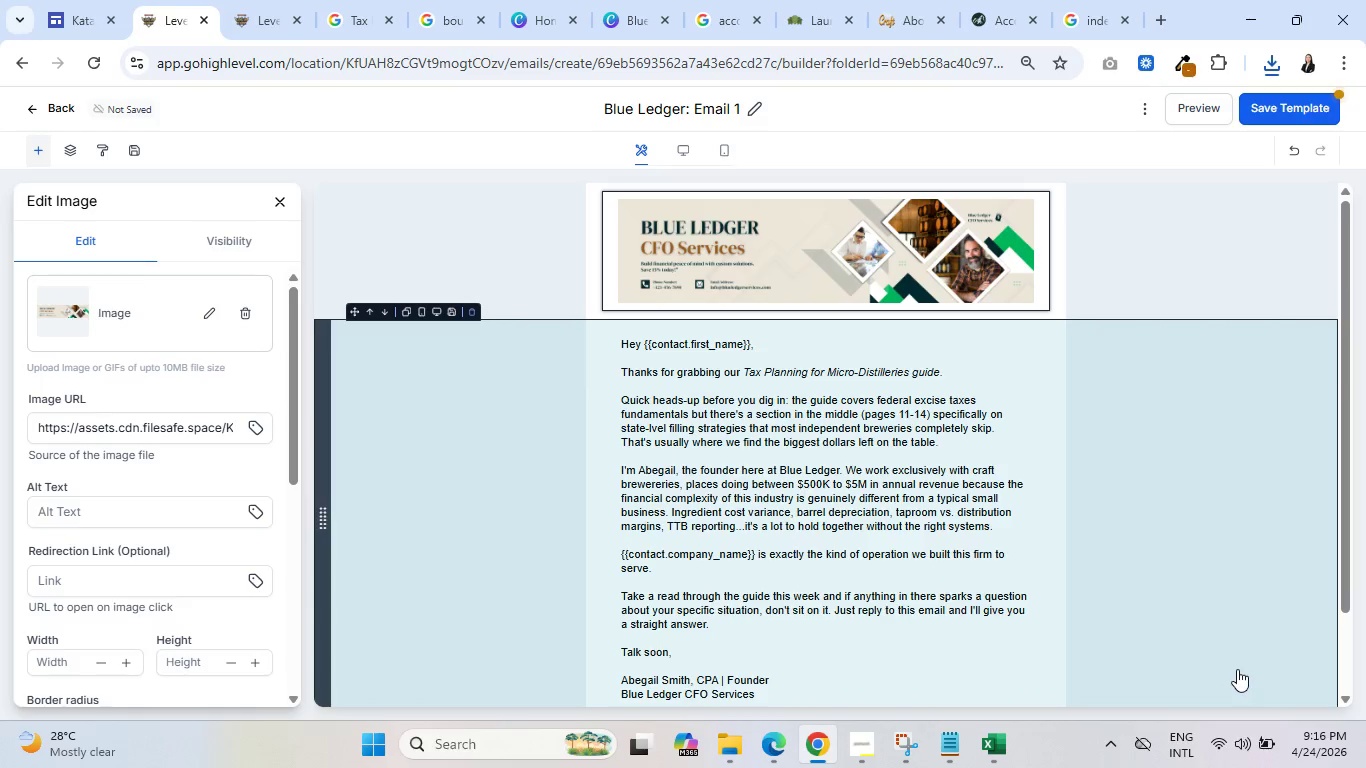 
left_click([1198, 286])
 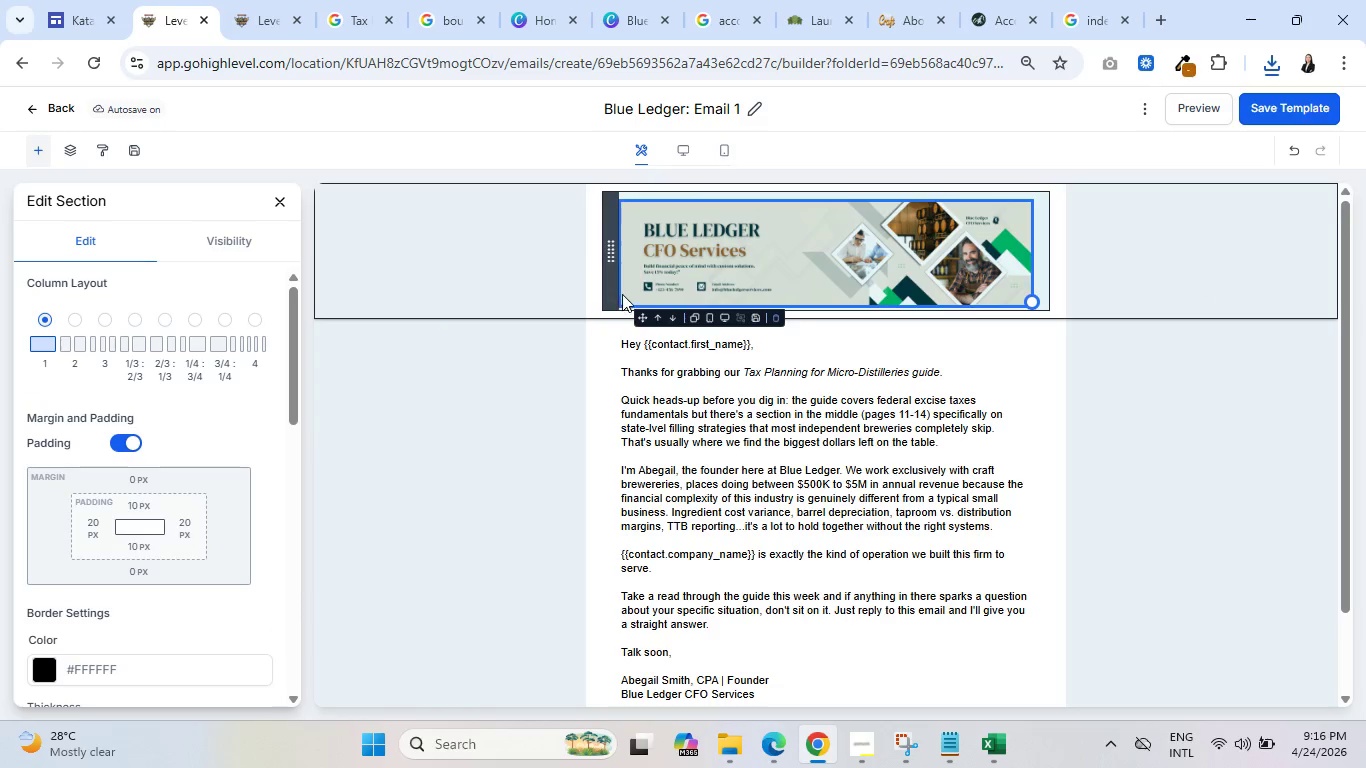 
wait(5.3)
 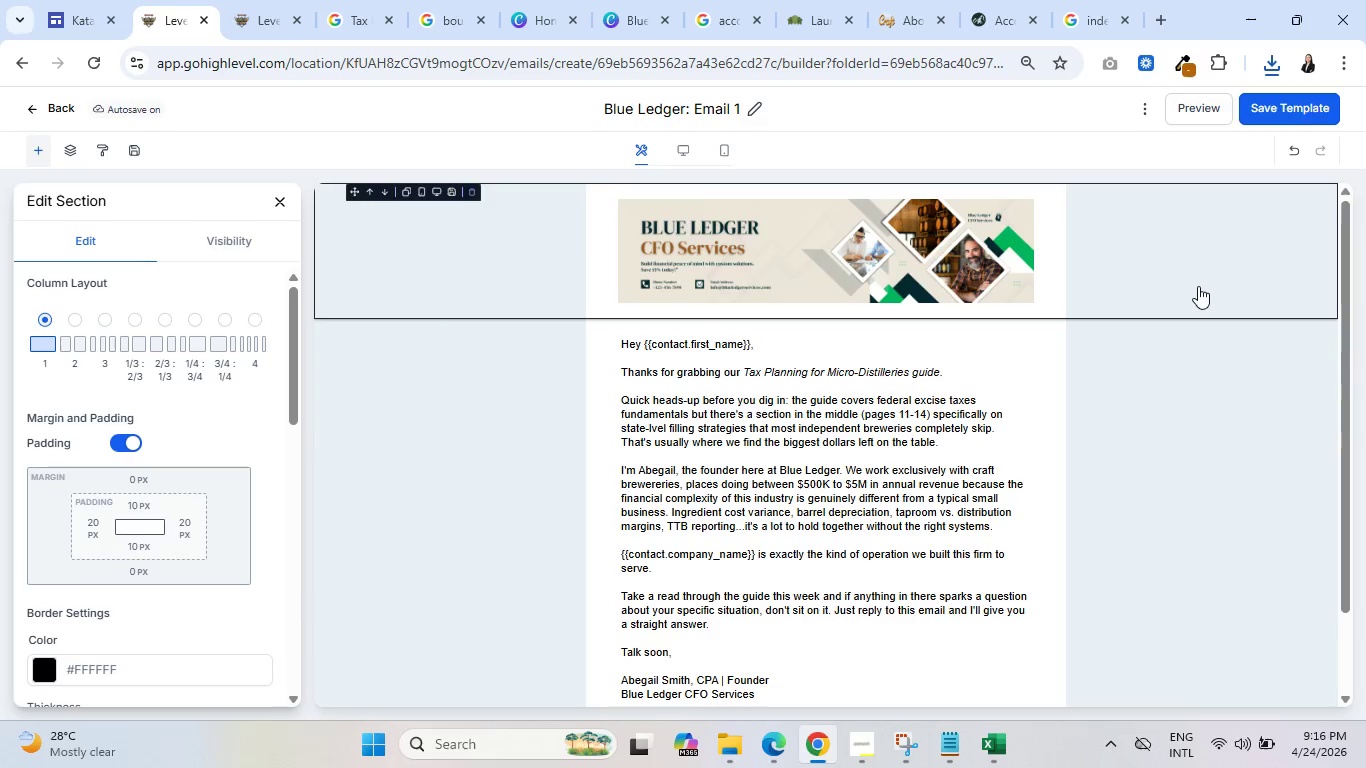 
left_click([510, 288])
 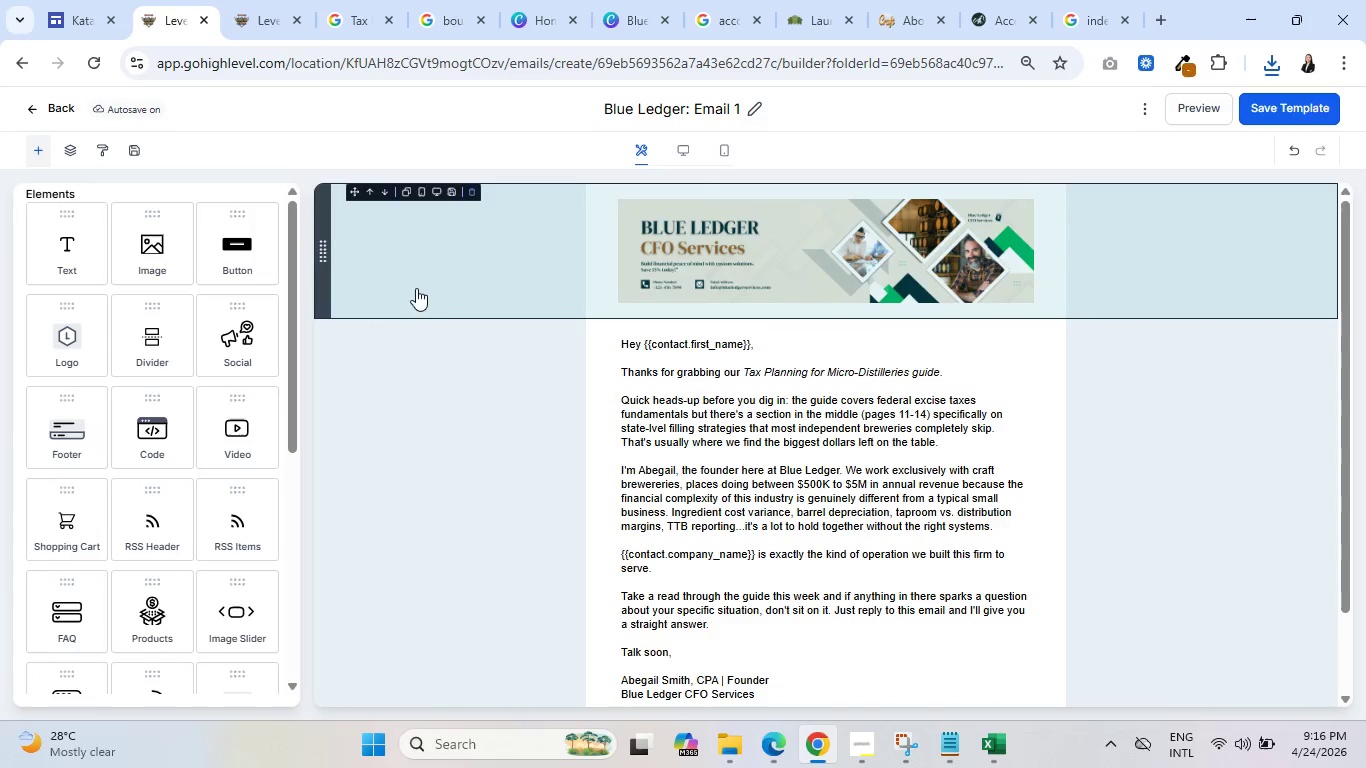 
left_click([461, 277])
 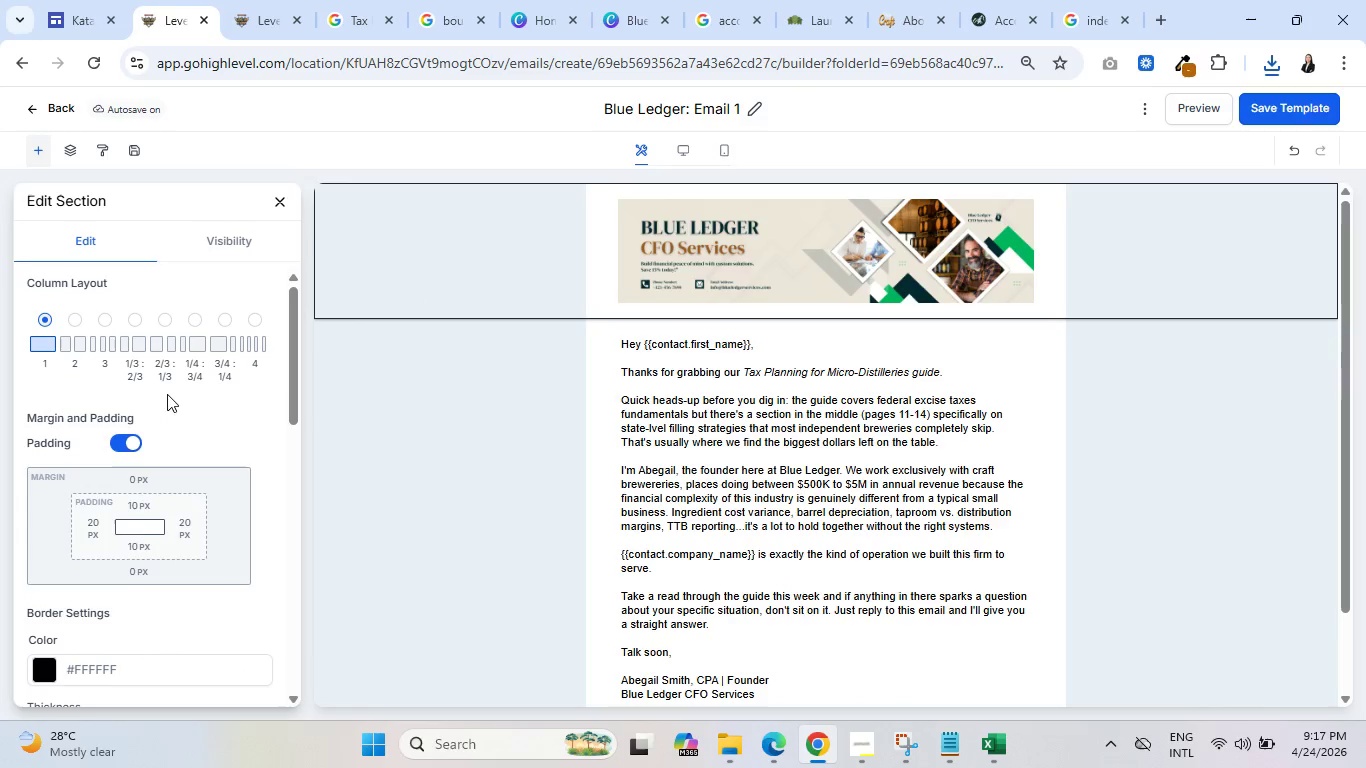 
scroll: coordinate [109, 462], scroll_direction: down, amount: 6.0
 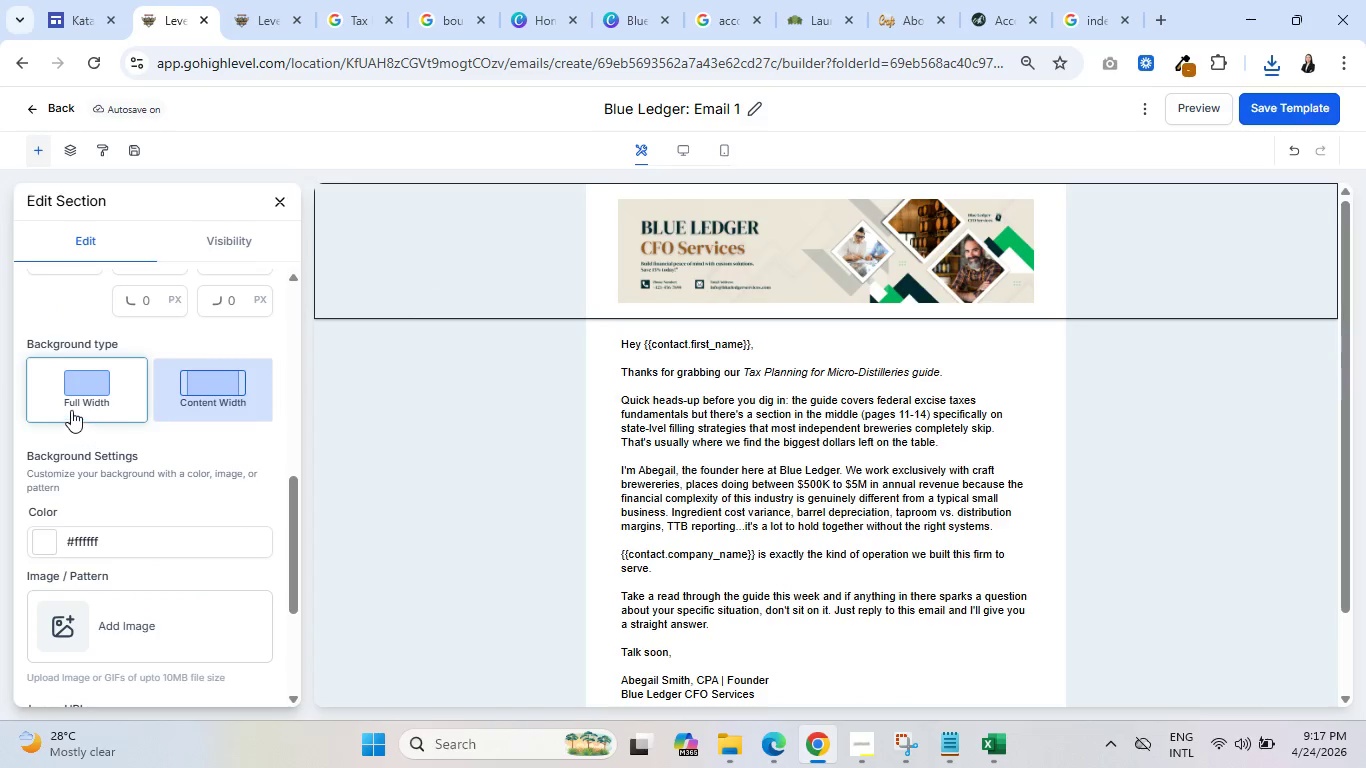 
left_click([71, 409])
 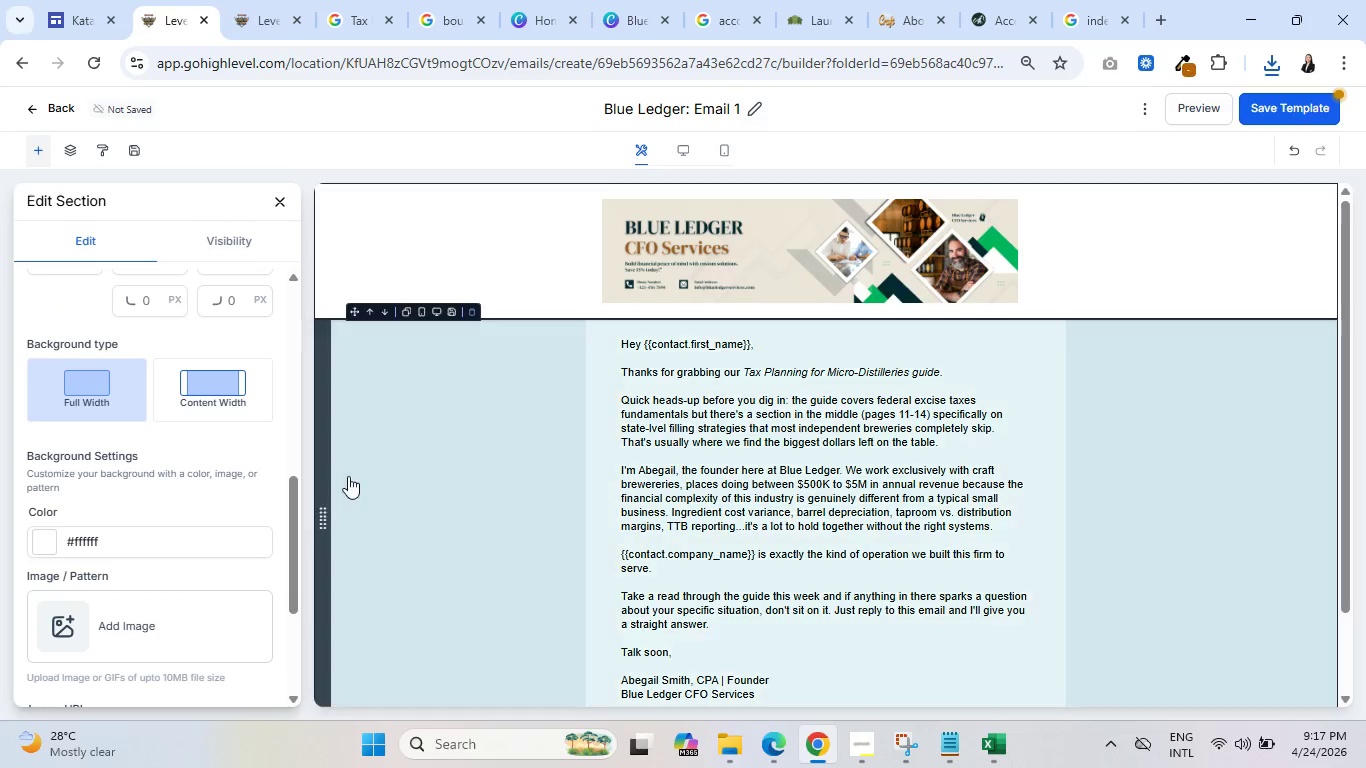 
left_click([460, 456])
 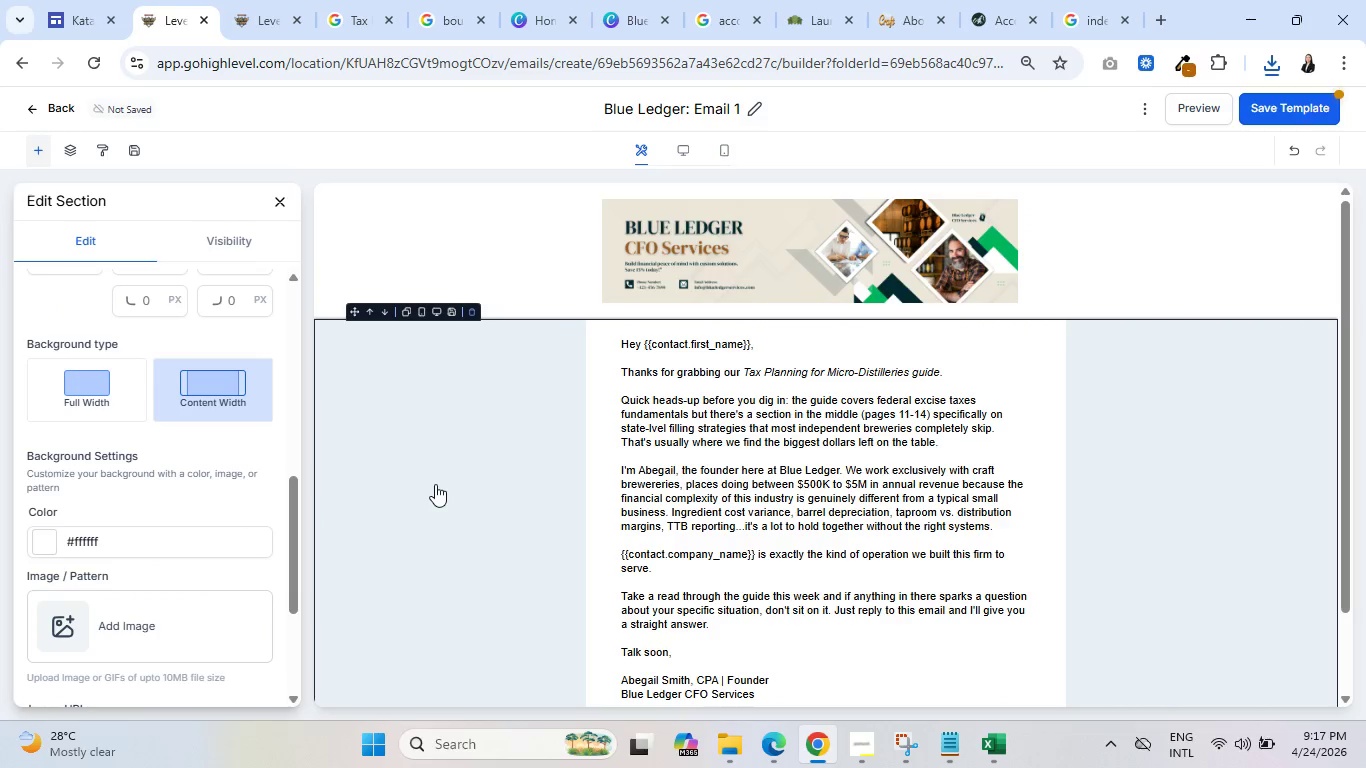 
left_click([184, 397])
 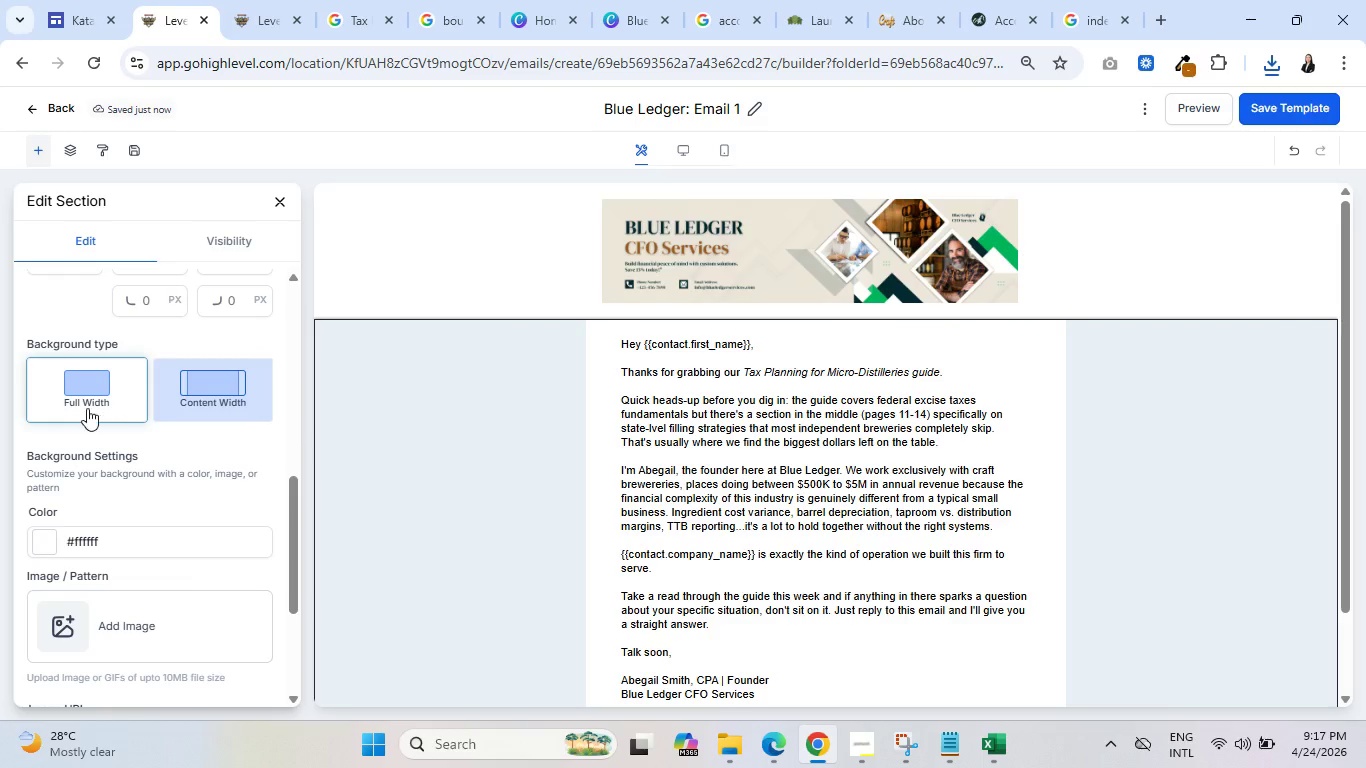 
left_click([84, 406])
 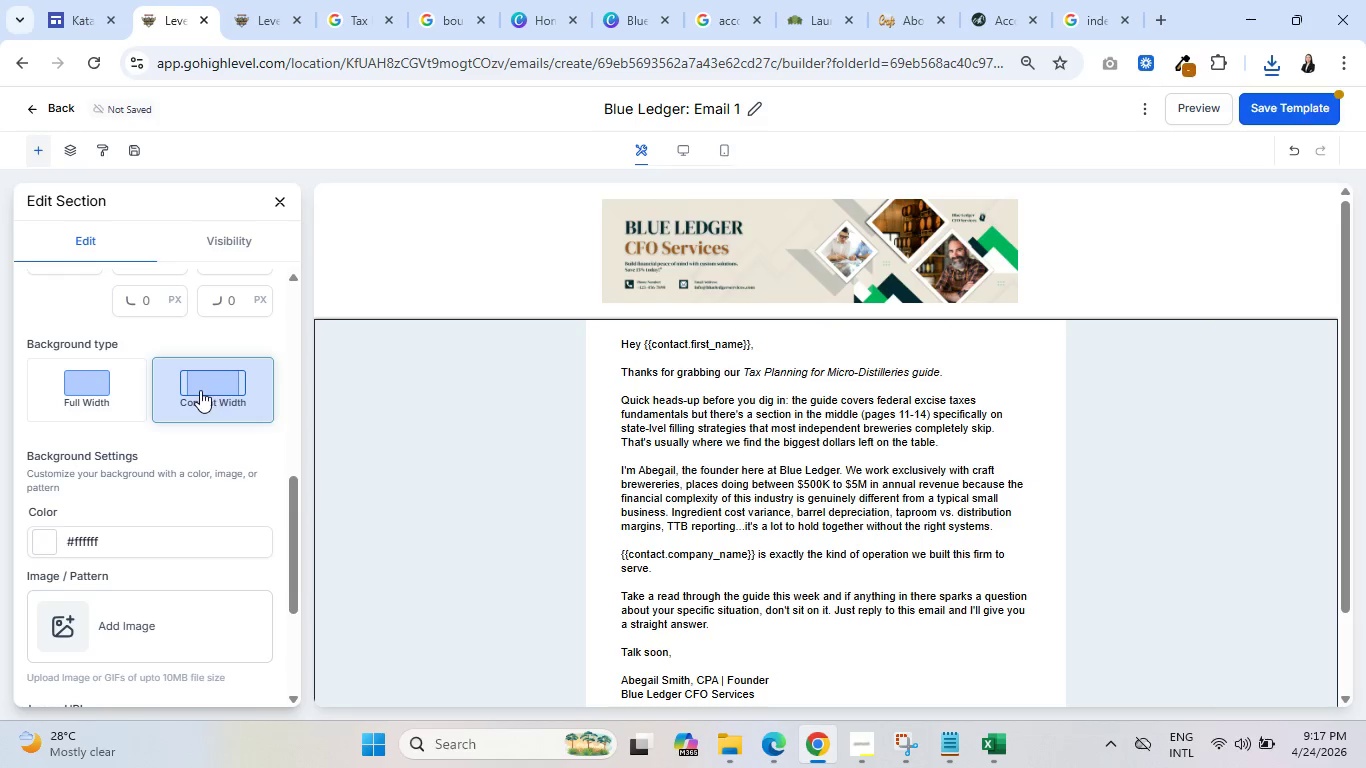 
left_click([501, 279])
 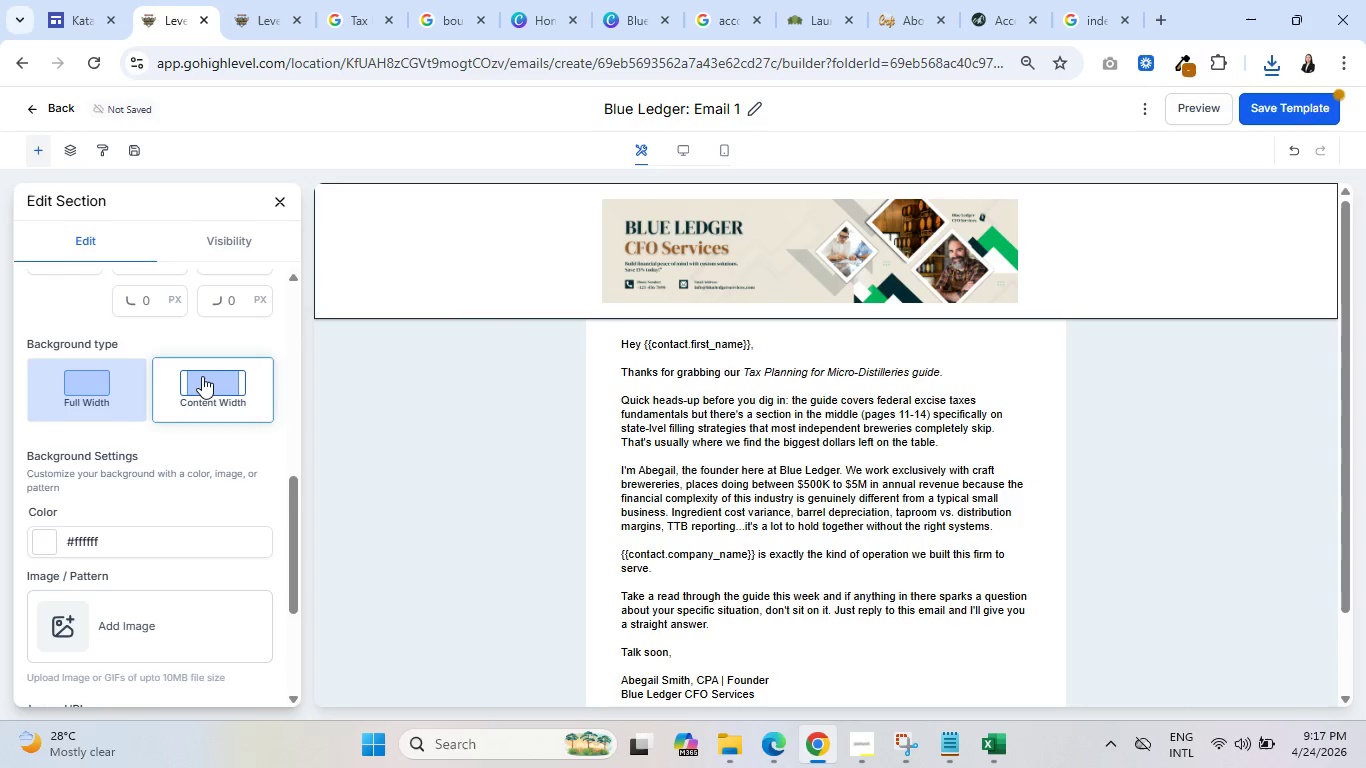 
double_click([202, 376])
 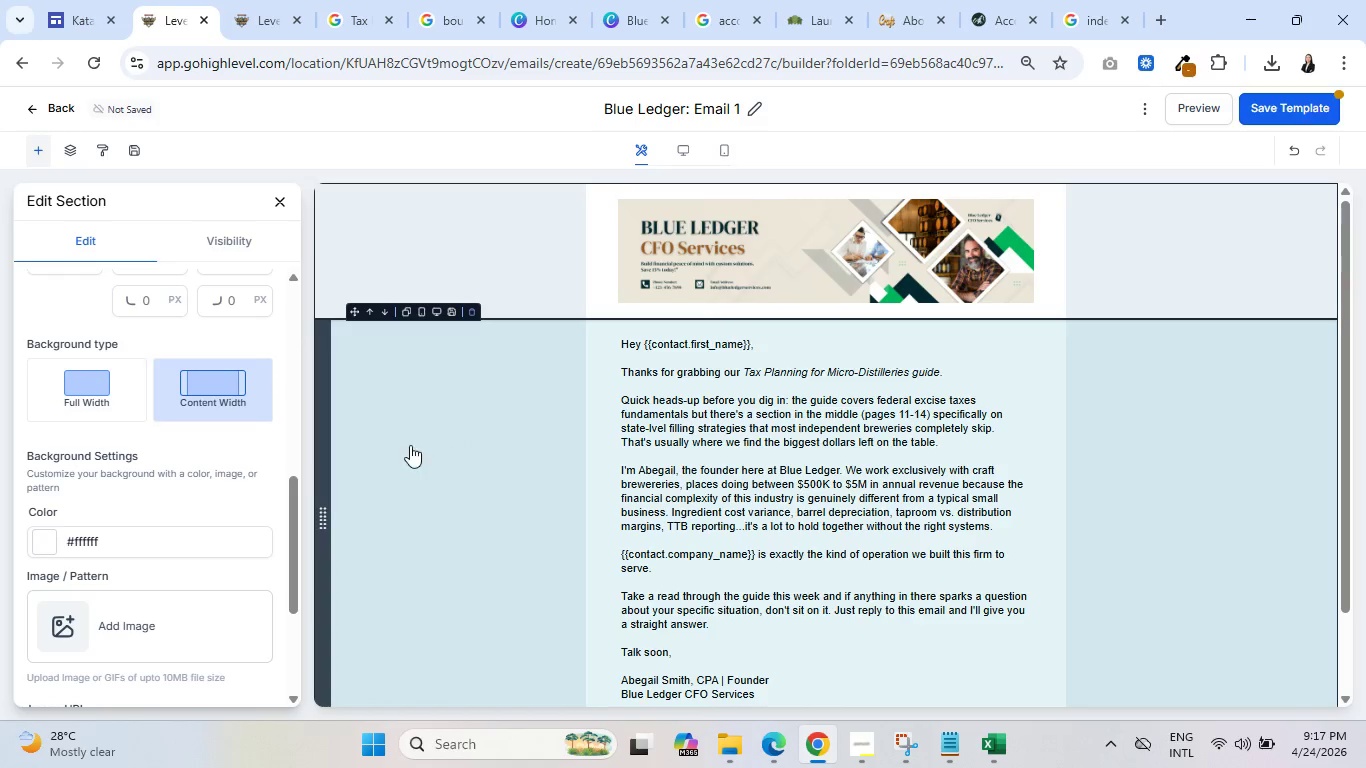 
left_click([405, 447])
 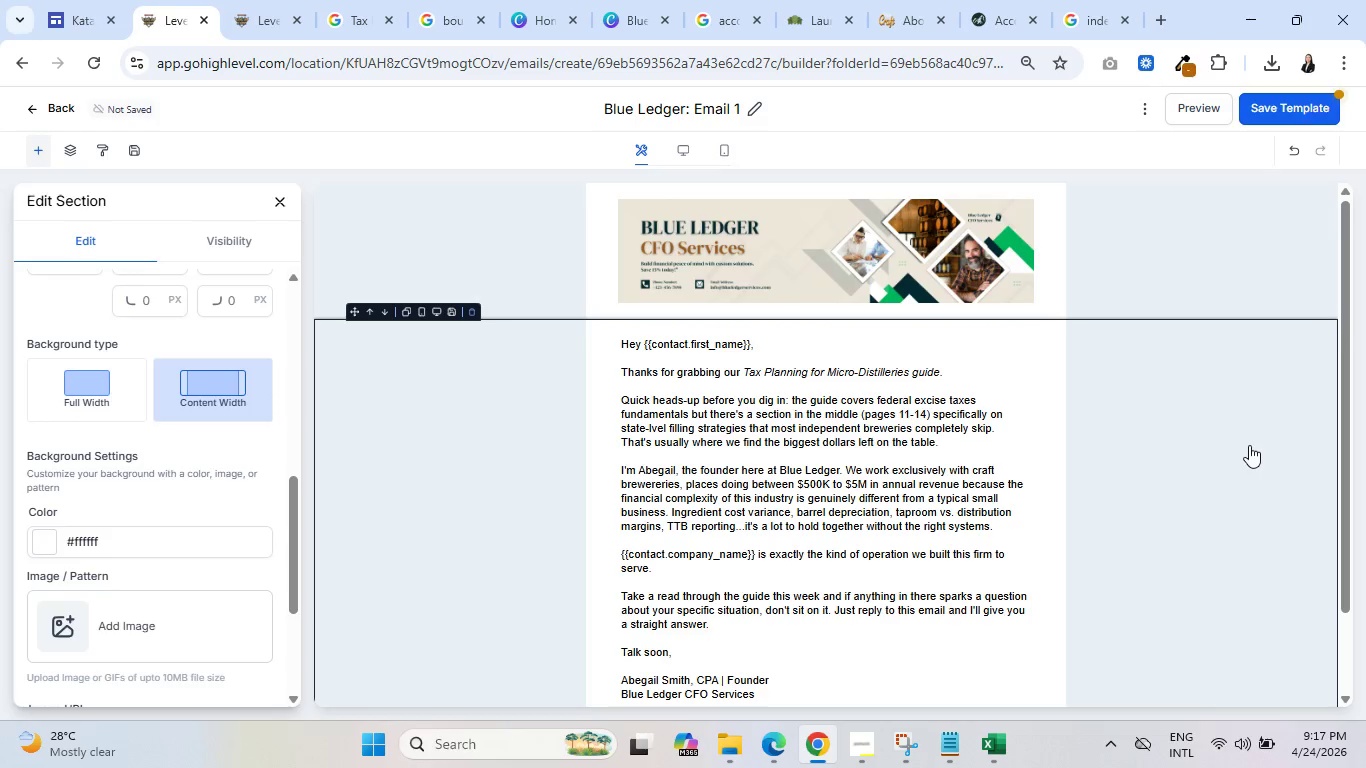 
wait(5.78)
 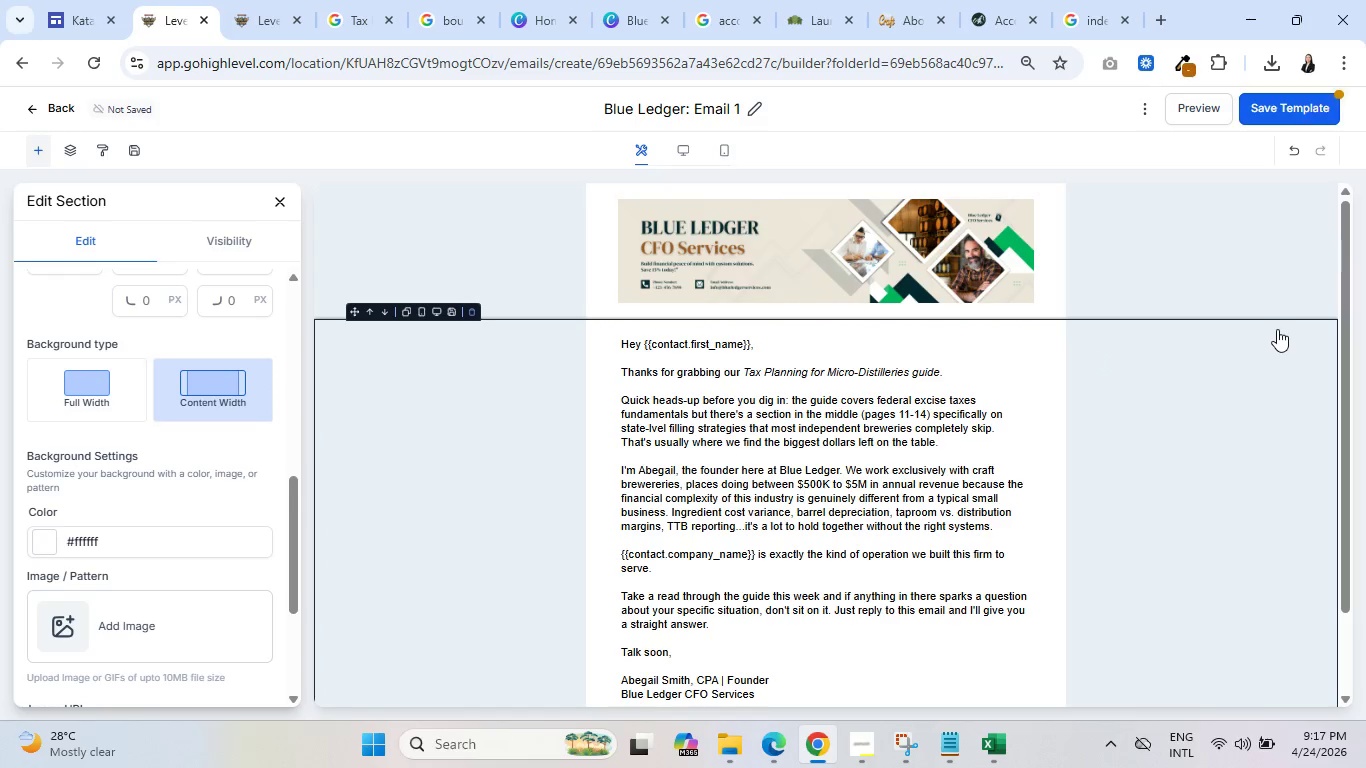 
left_click([1225, 279])
 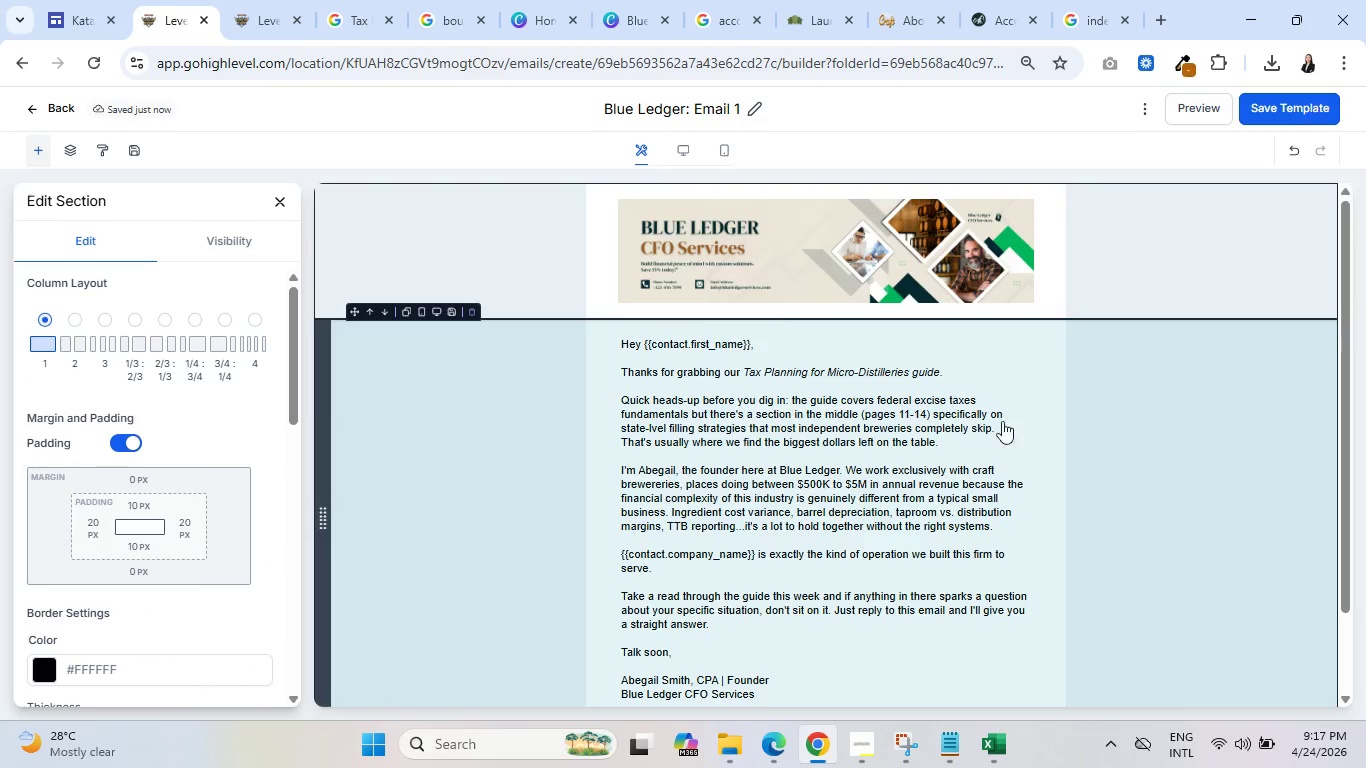 
left_click([650, 0])
 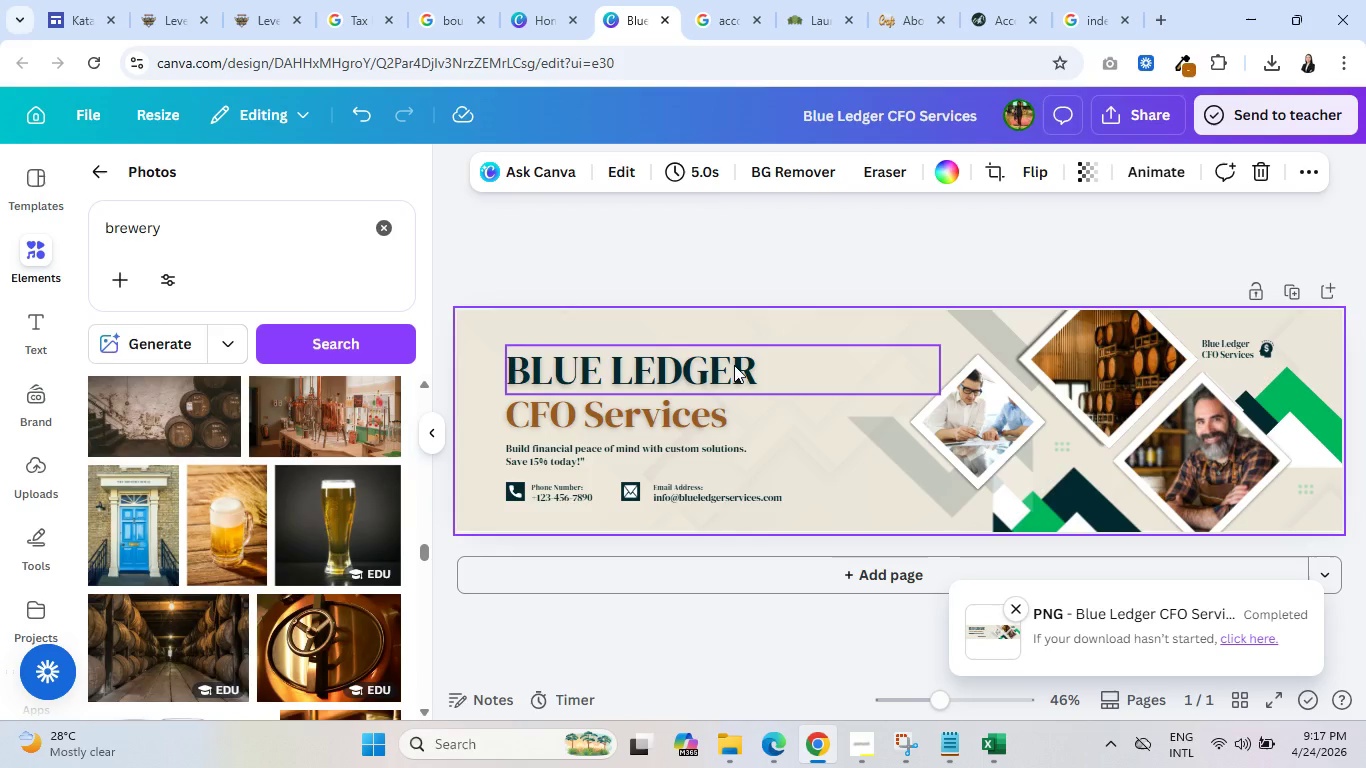 
wait(24.99)
 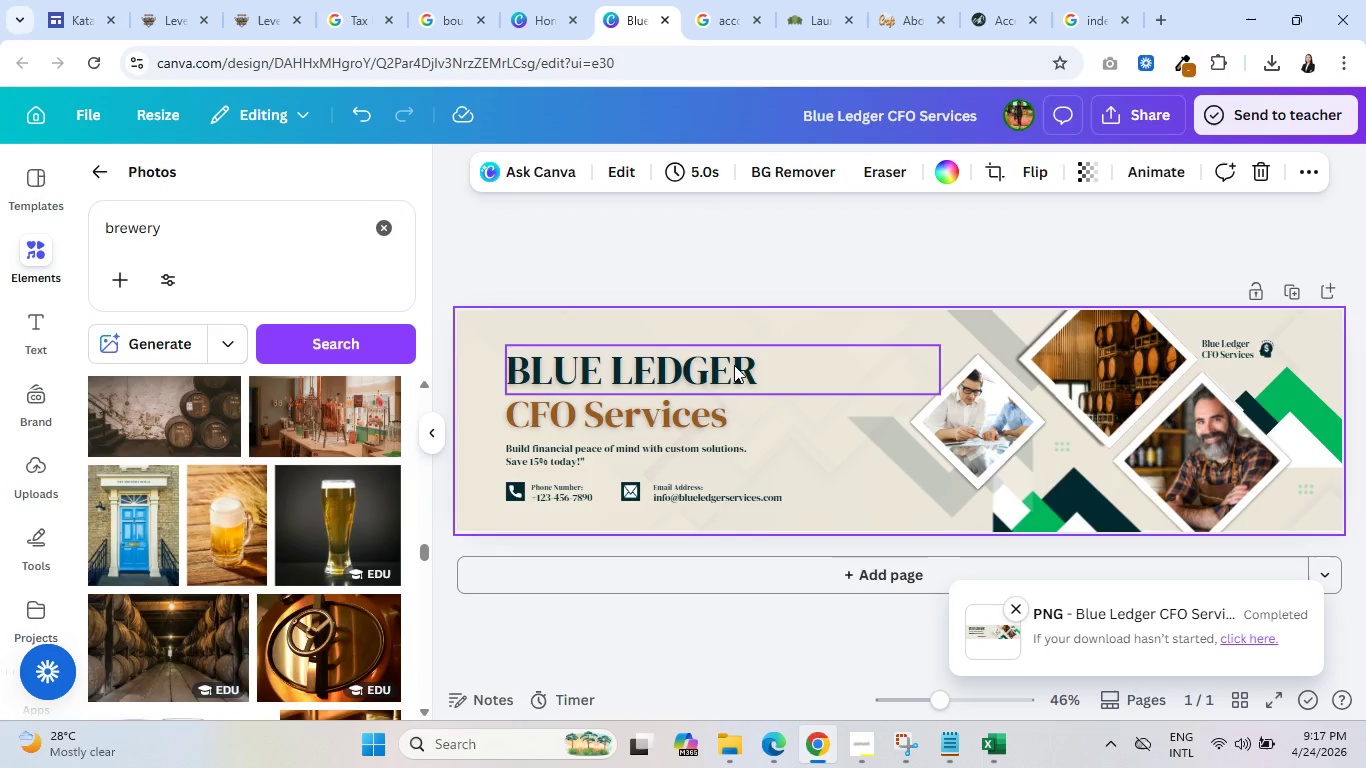 
left_click([174, 0])
 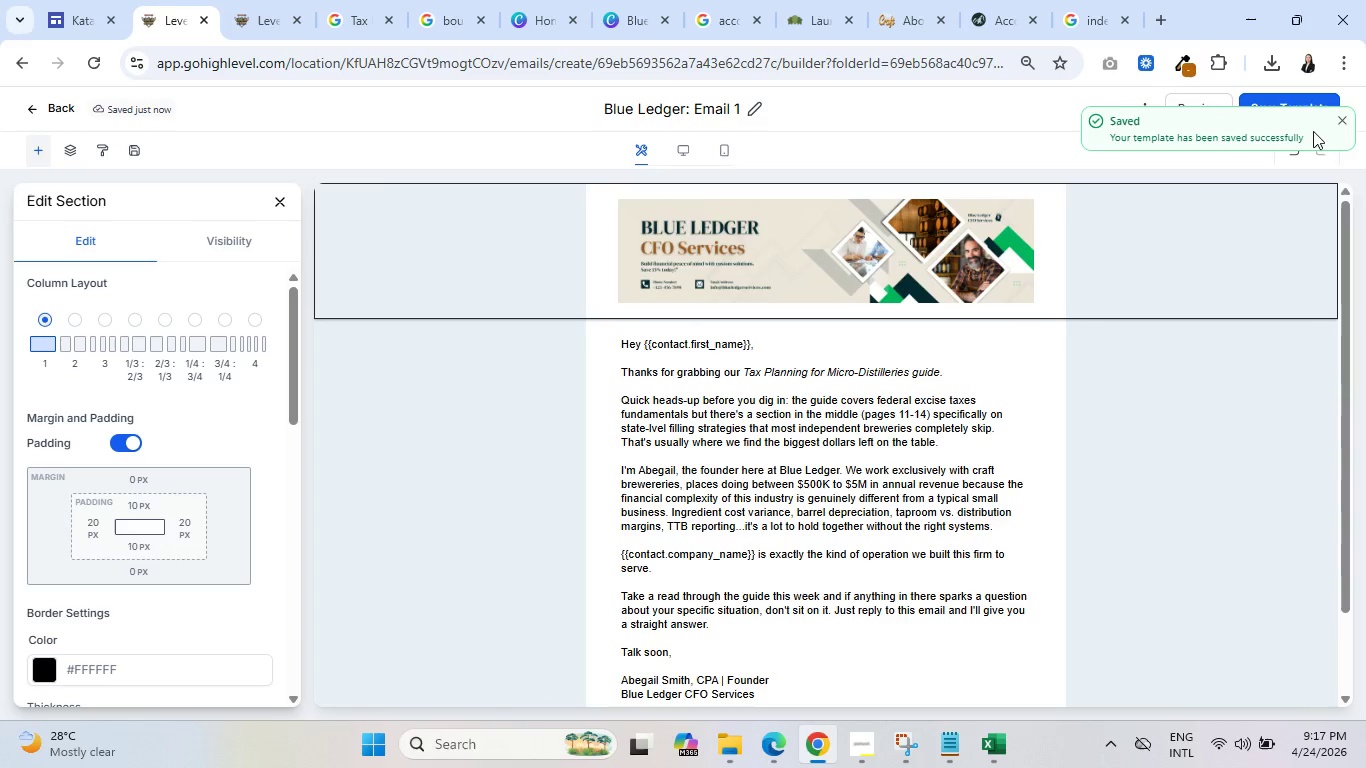 
left_click([1342, 118])
 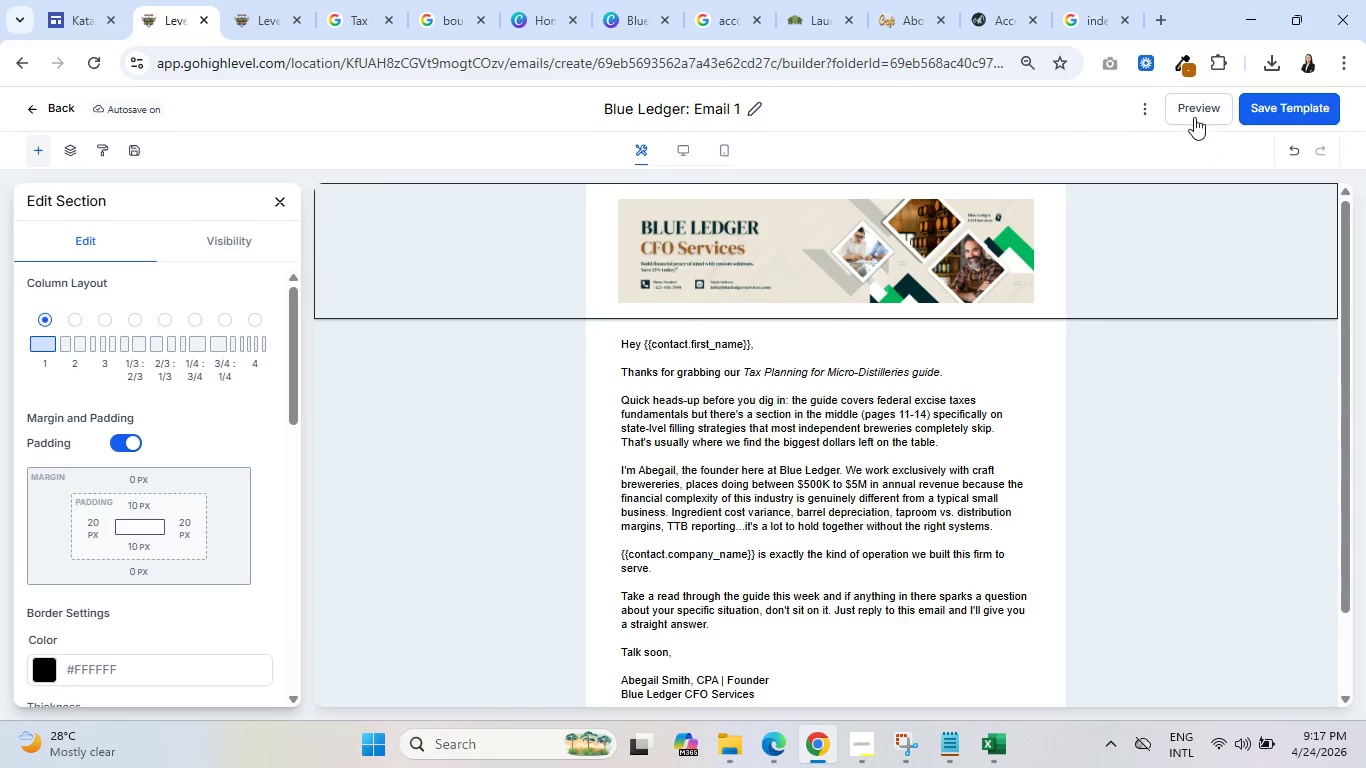 
left_click([1194, 113])
 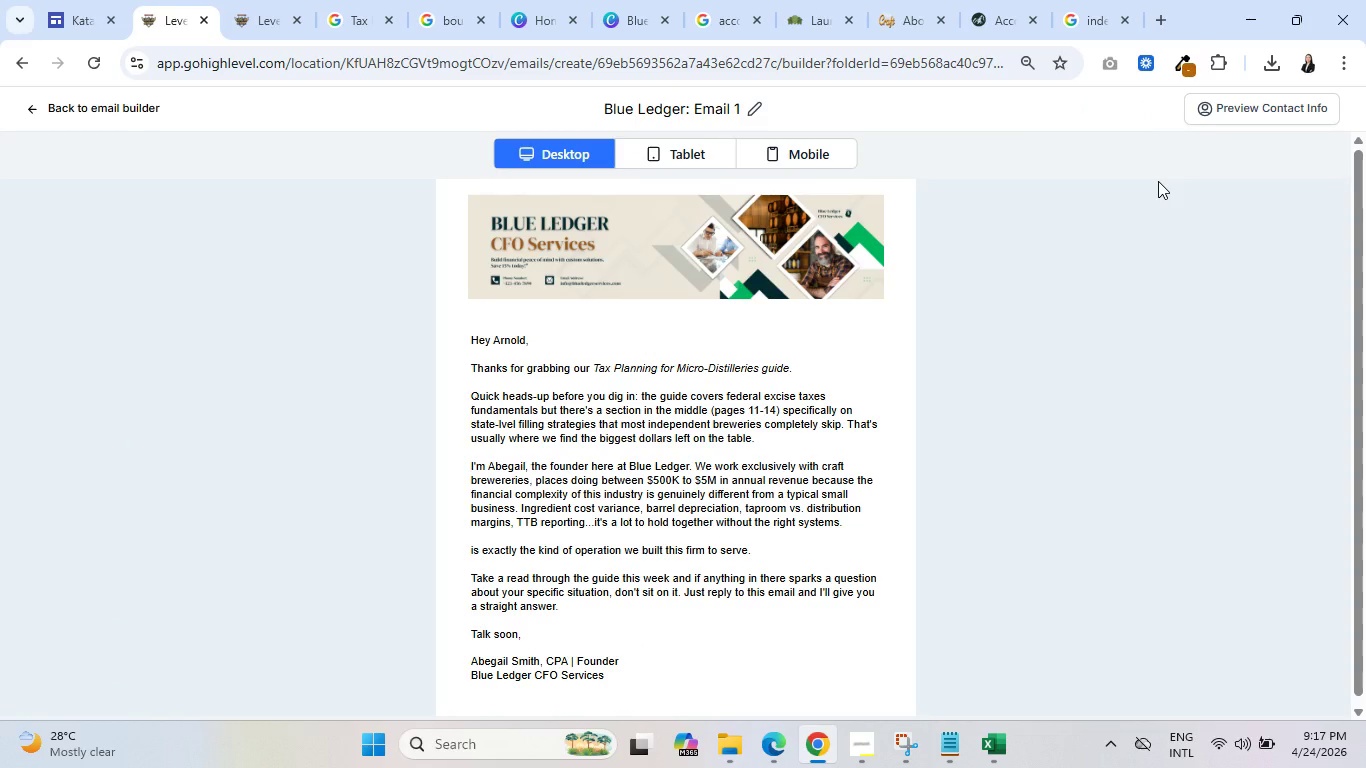 
wait(6.14)
 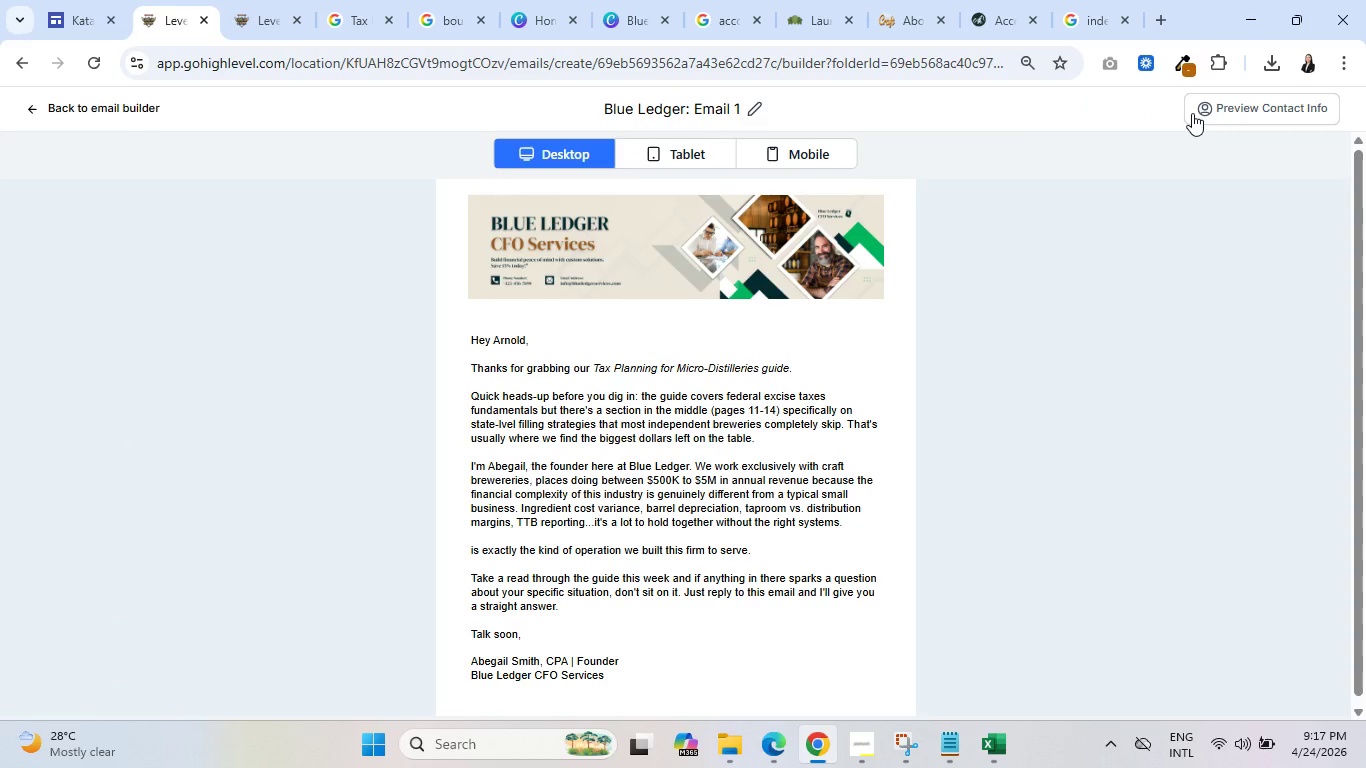 
left_click([817, 142])
 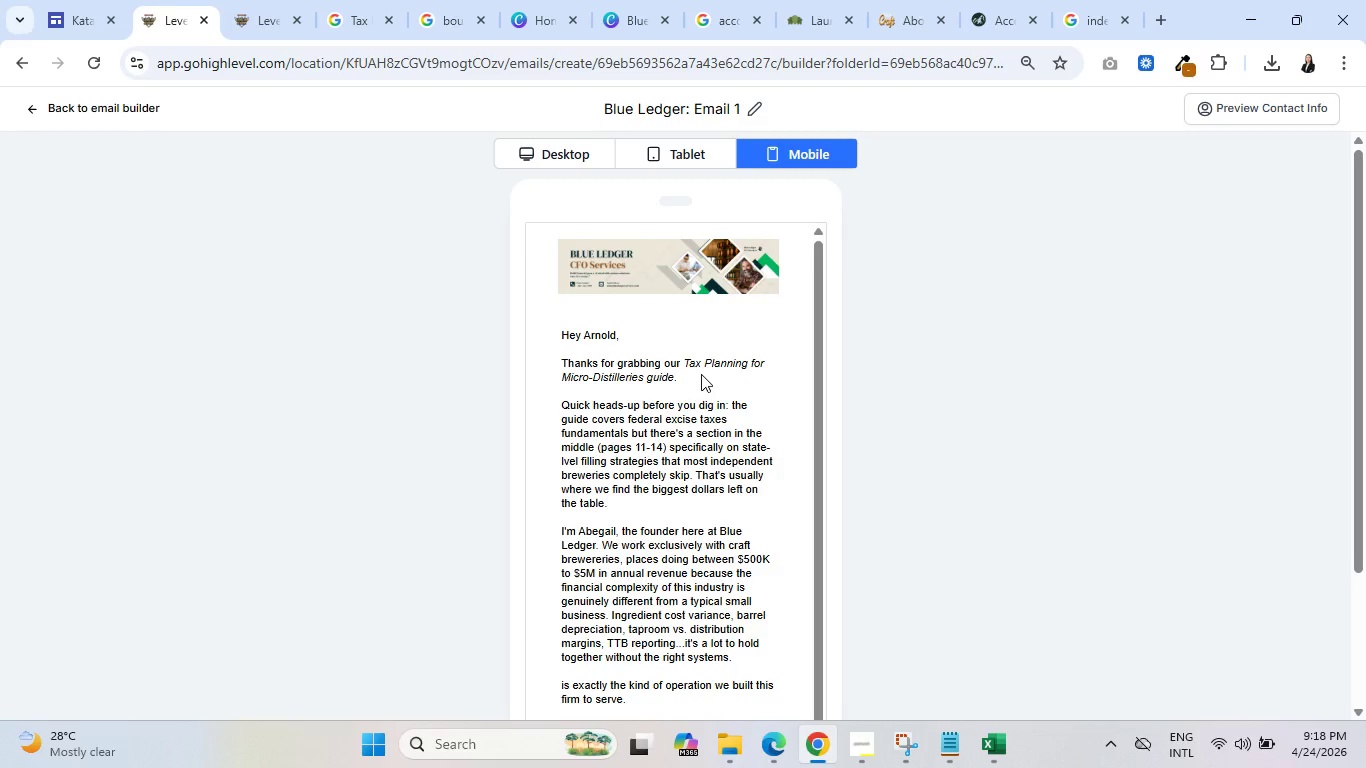 
scroll: coordinate [691, 372], scroll_direction: down, amount: 3.0
 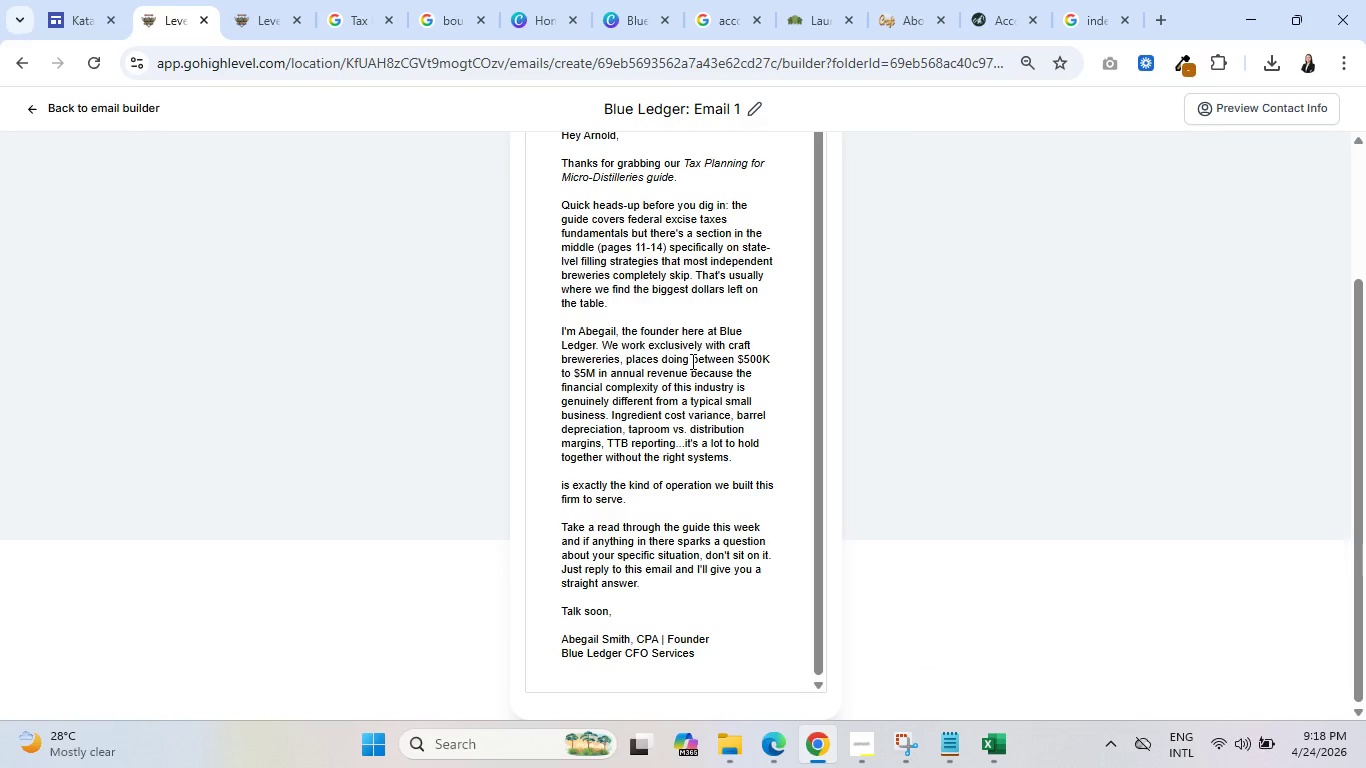 
scroll: coordinate [748, 314], scroll_direction: up, amount: 6.0
 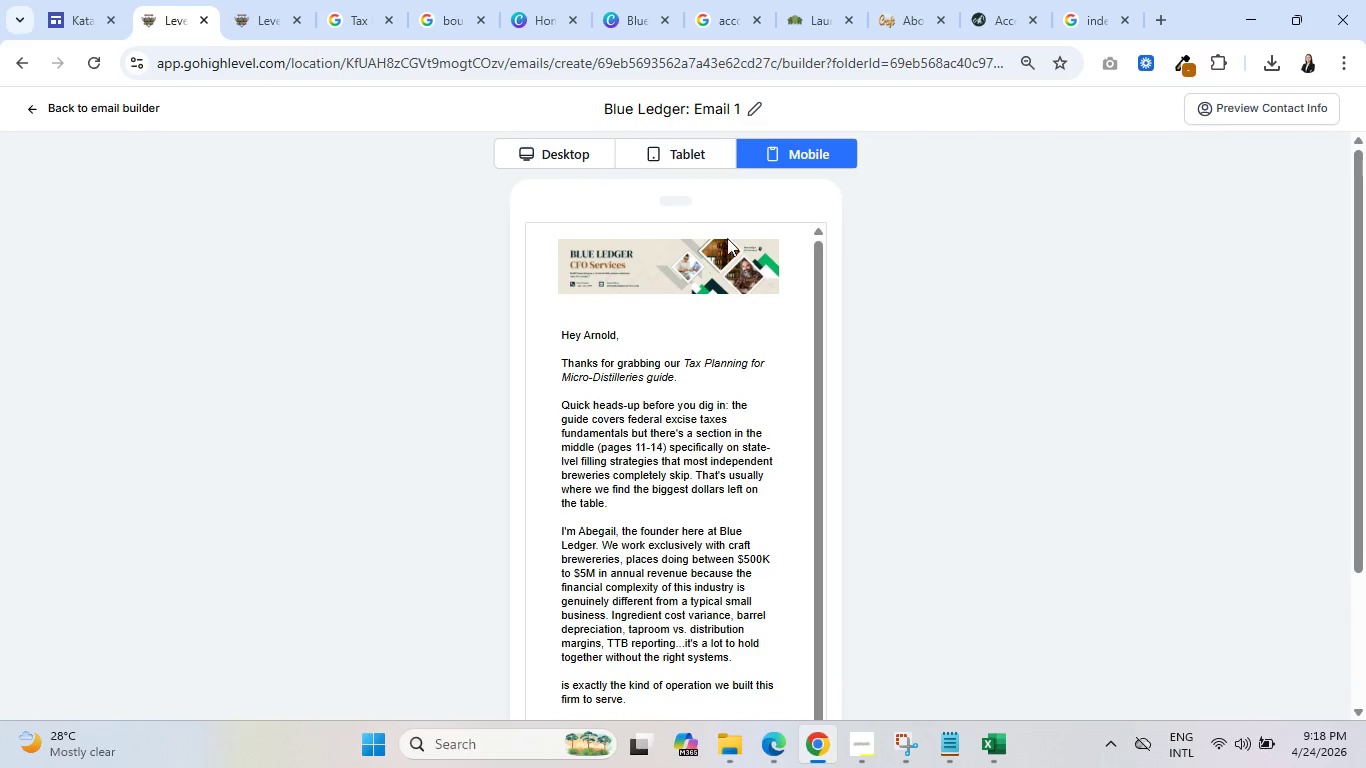 
left_click([675, 161])
 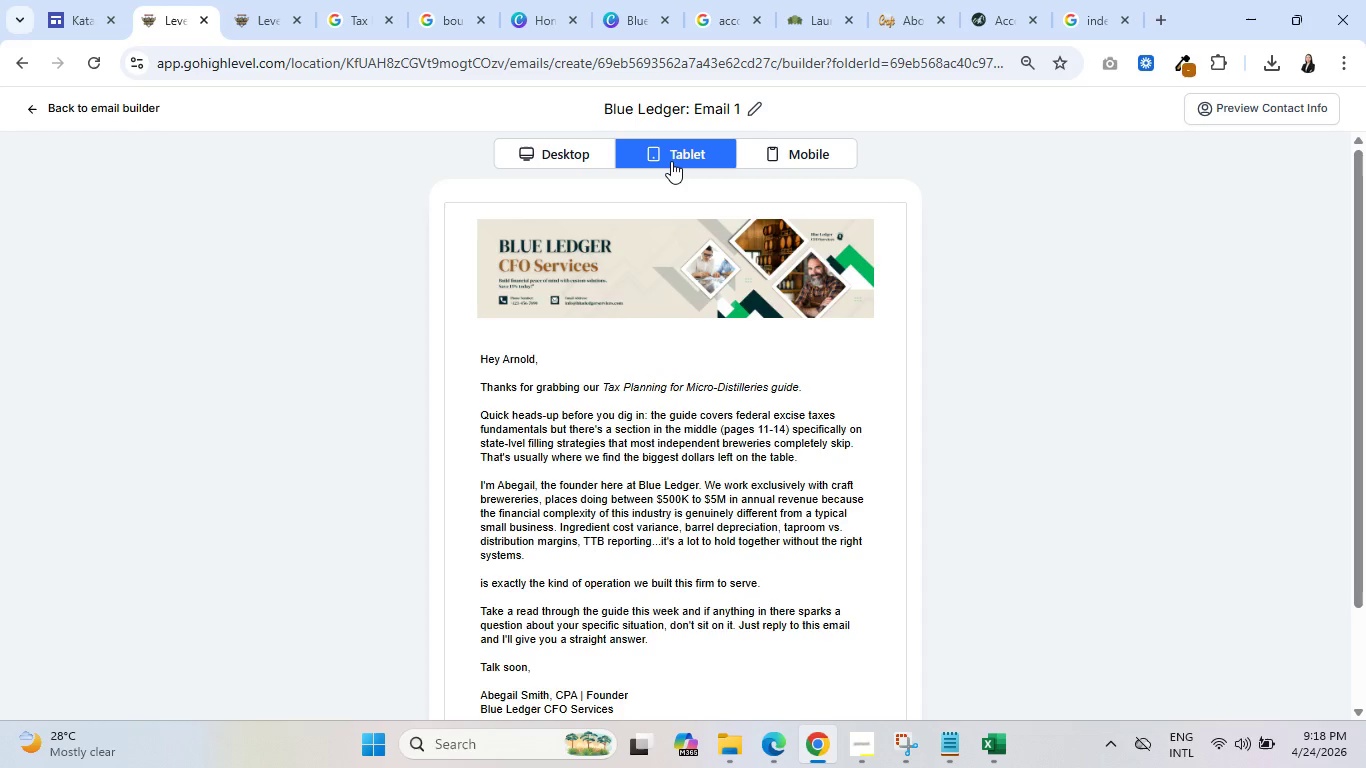 
left_click([793, 150])
 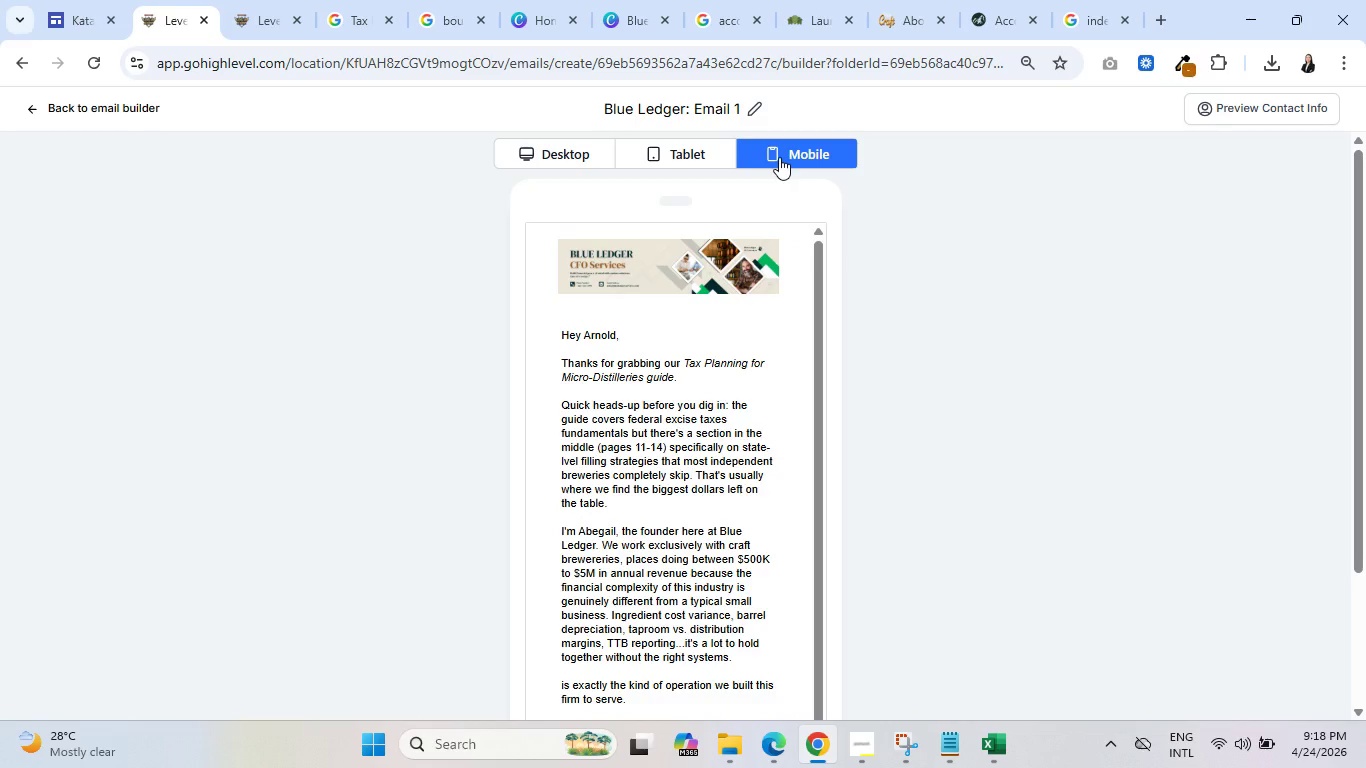 
wait(5.11)
 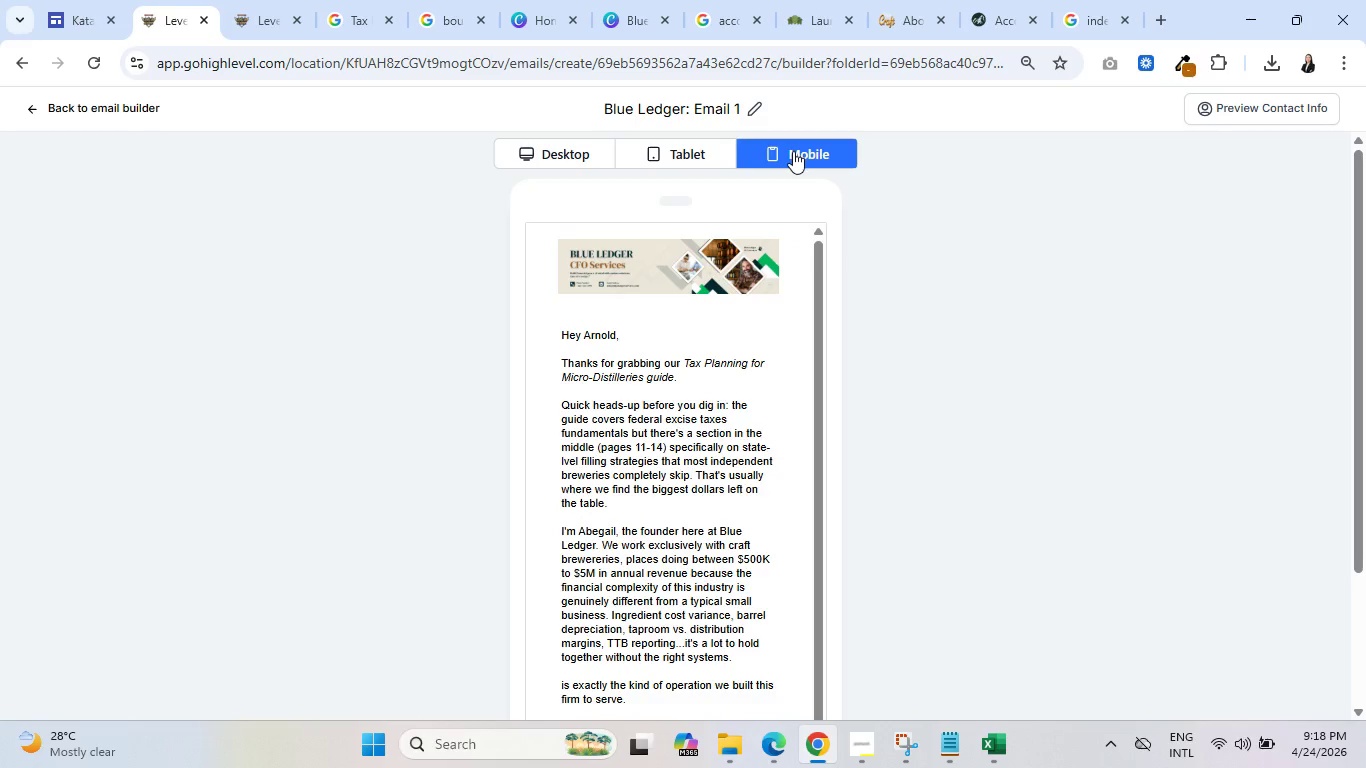 
left_click([570, 156])
 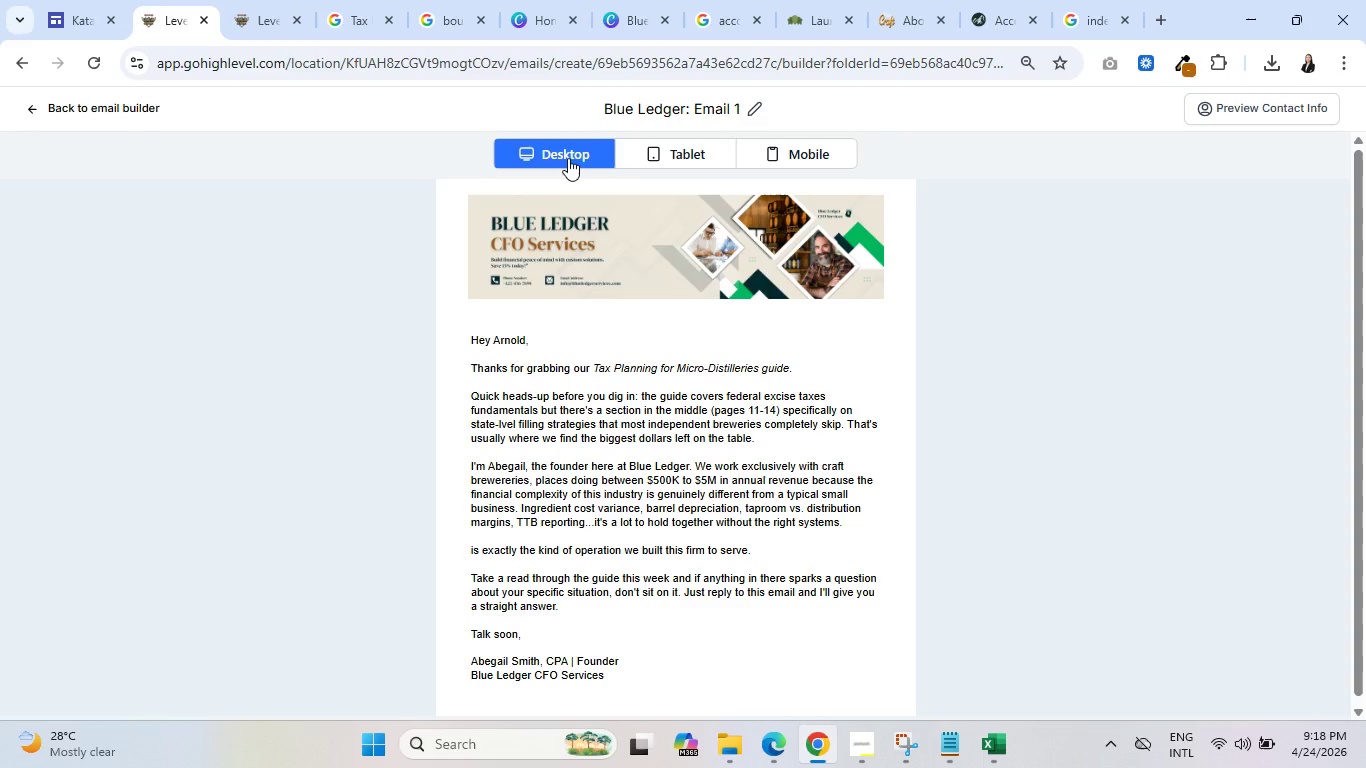 
wait(13.41)
 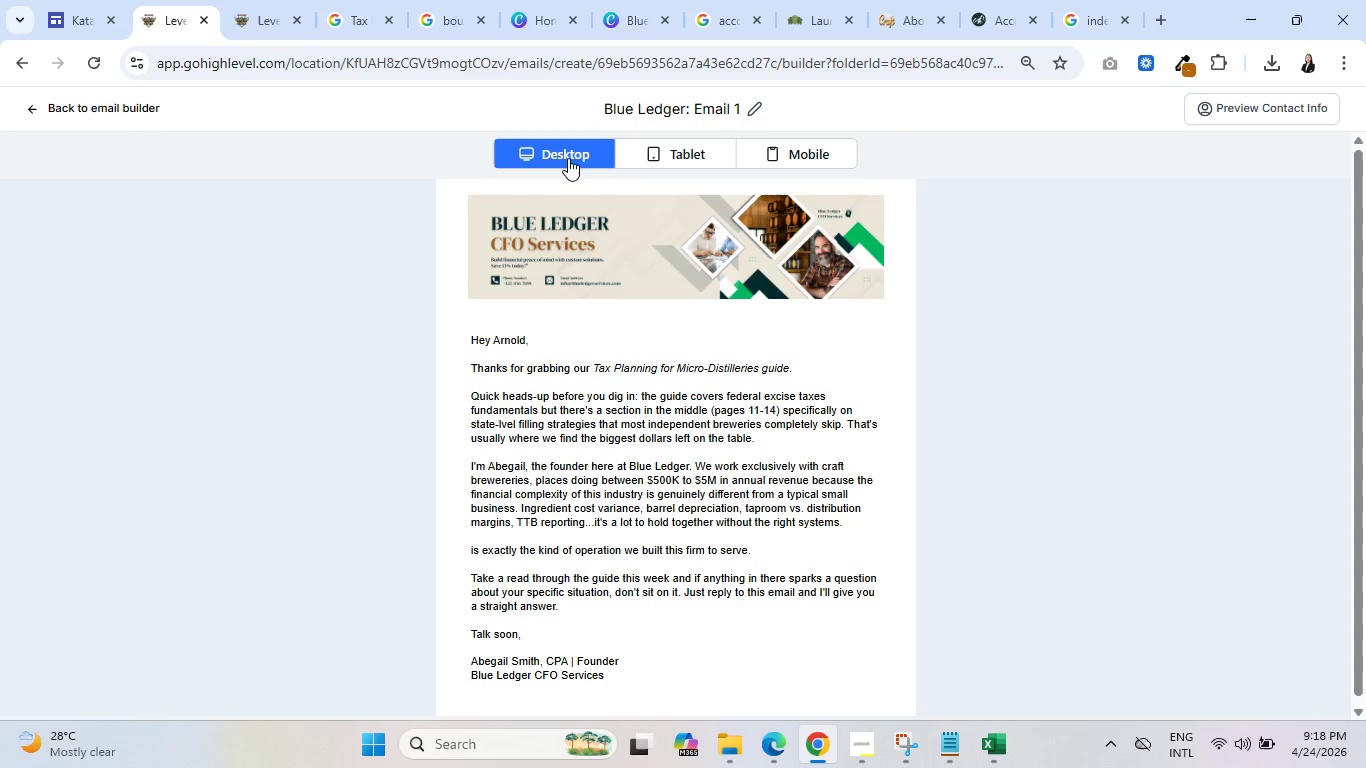 
left_click([34, 113])
 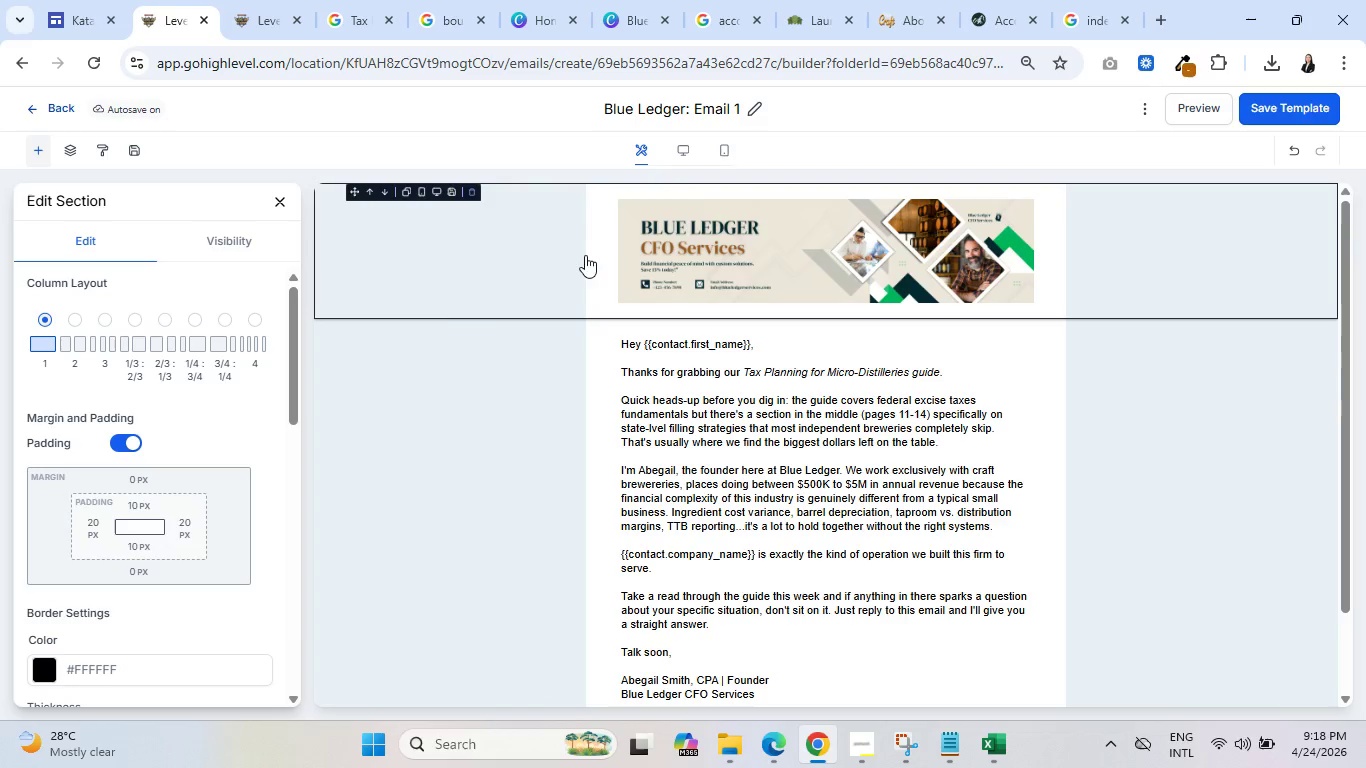 
left_click([92, 526])
 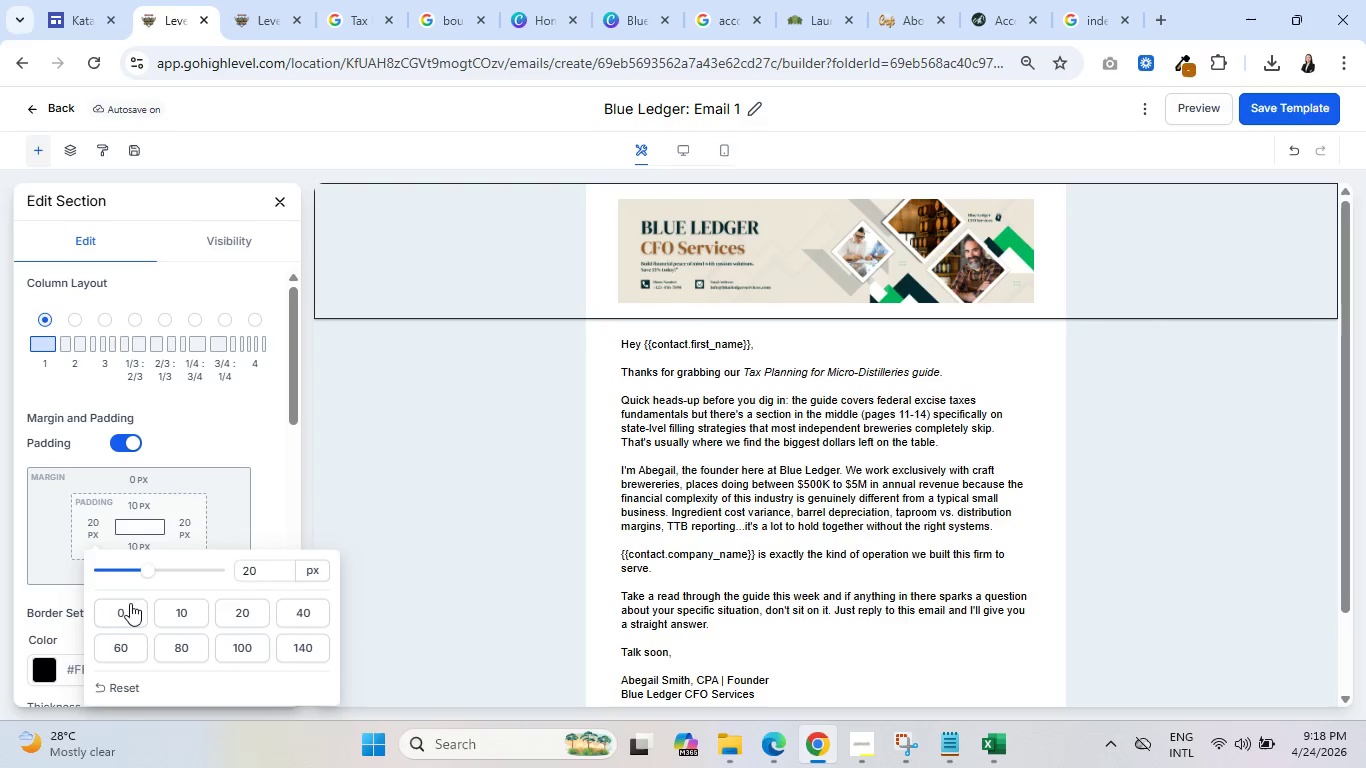 
left_click([130, 609])
 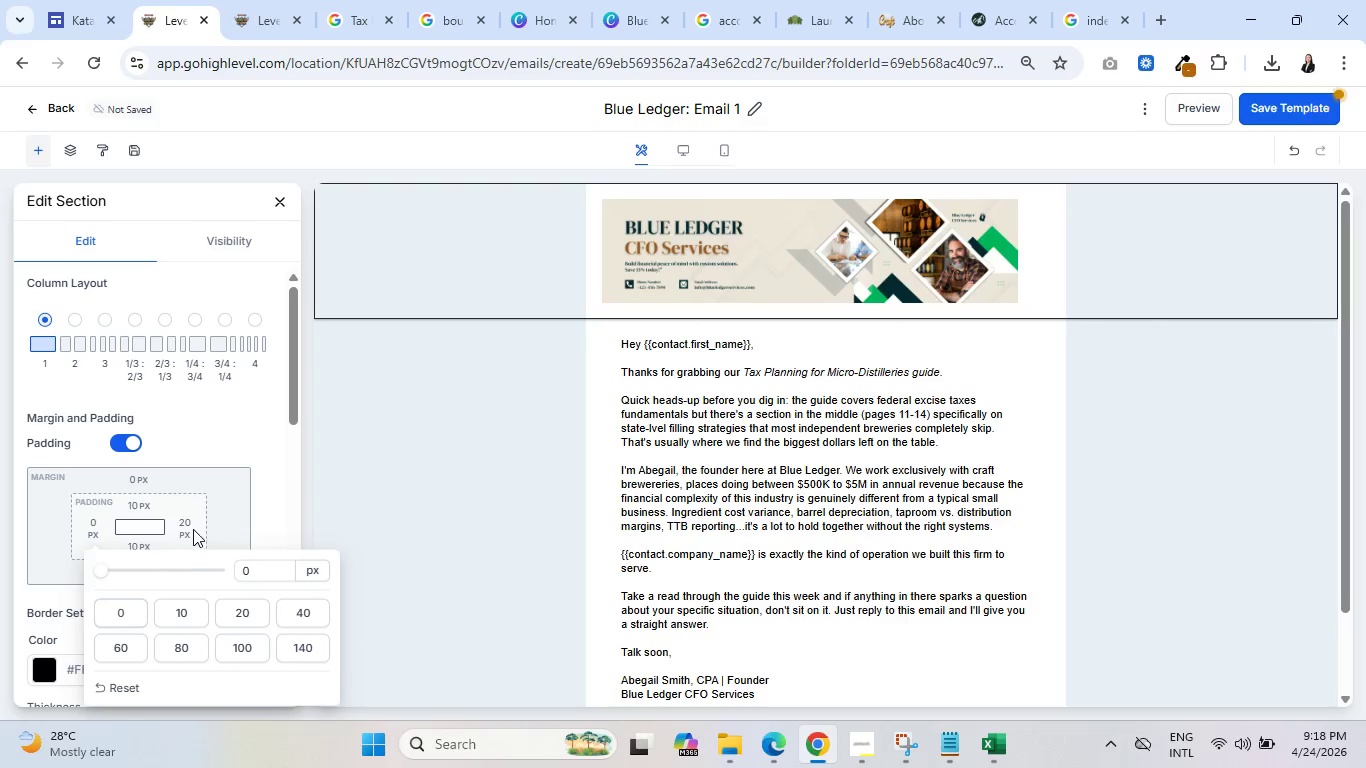 
double_click([184, 528])
 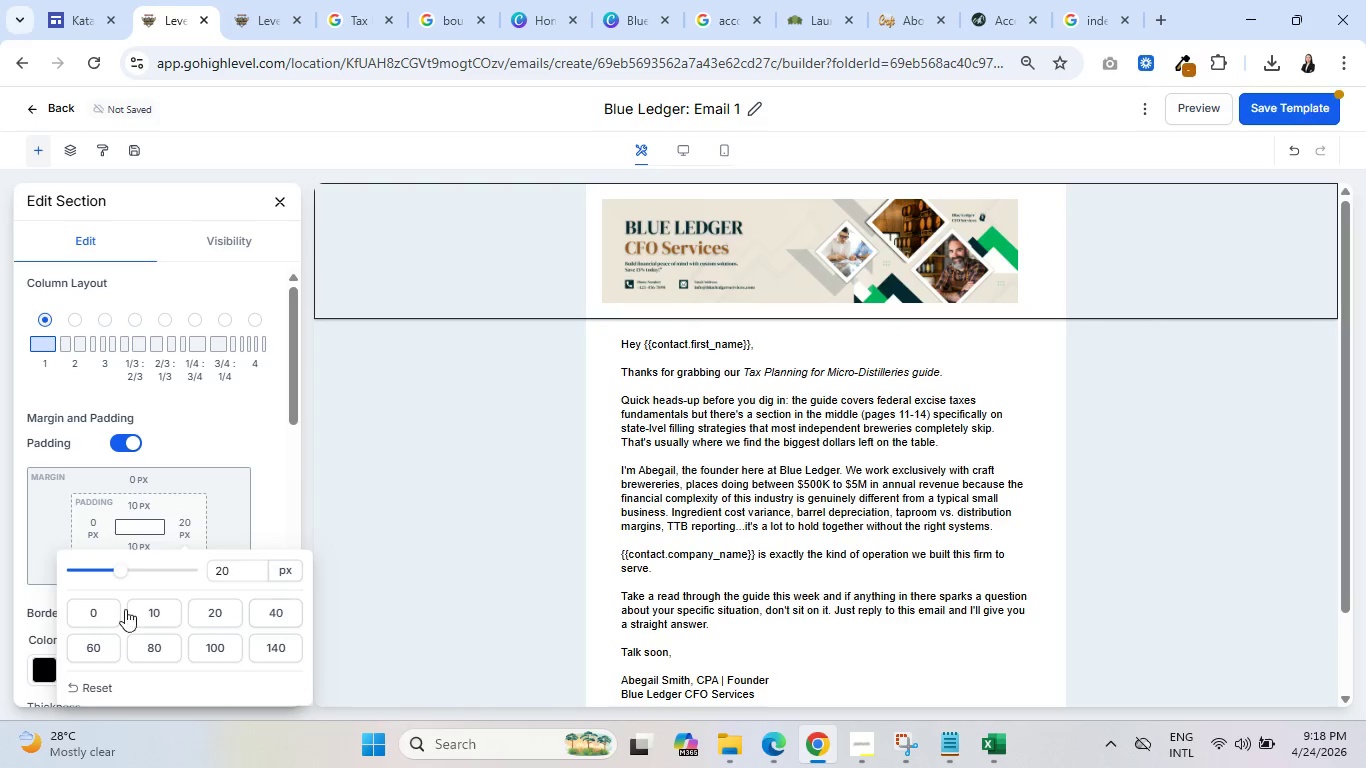 
left_click([94, 608])
 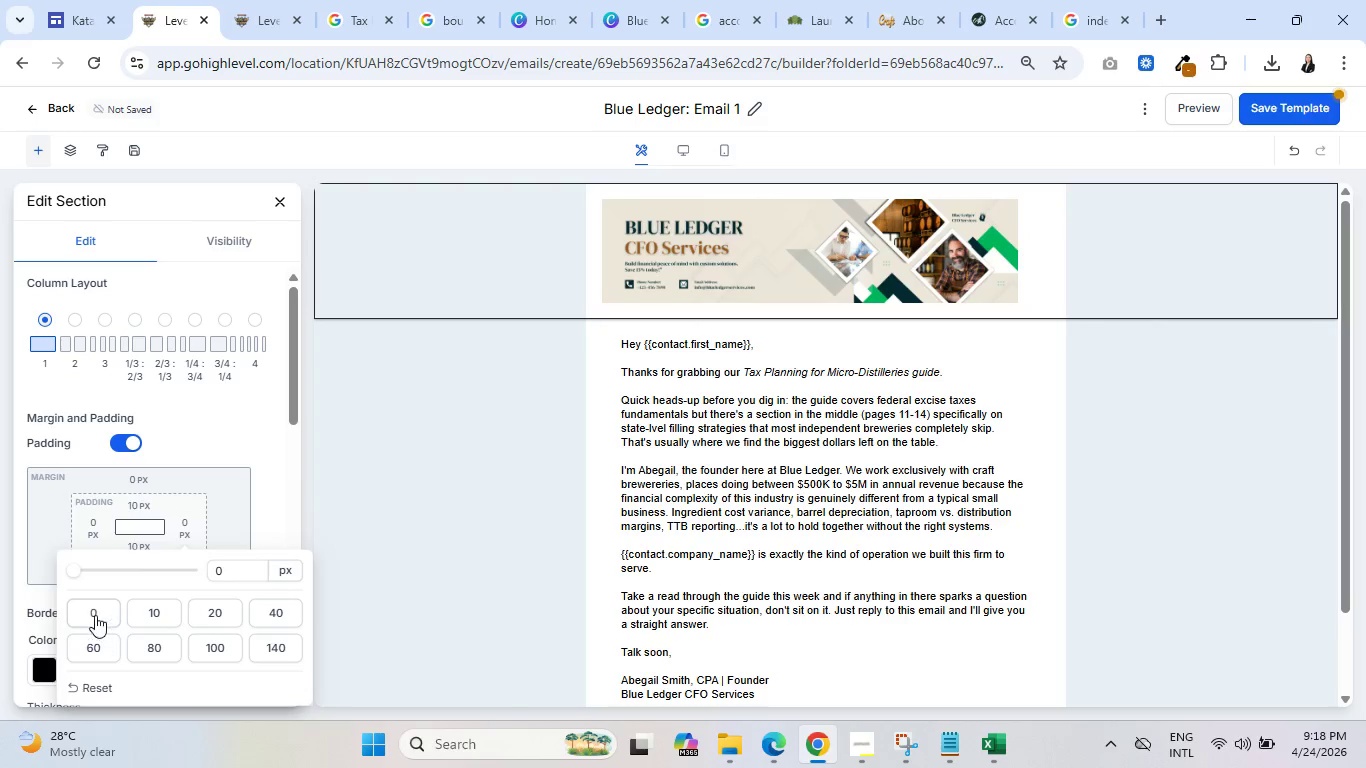 
left_click([91, 610])
 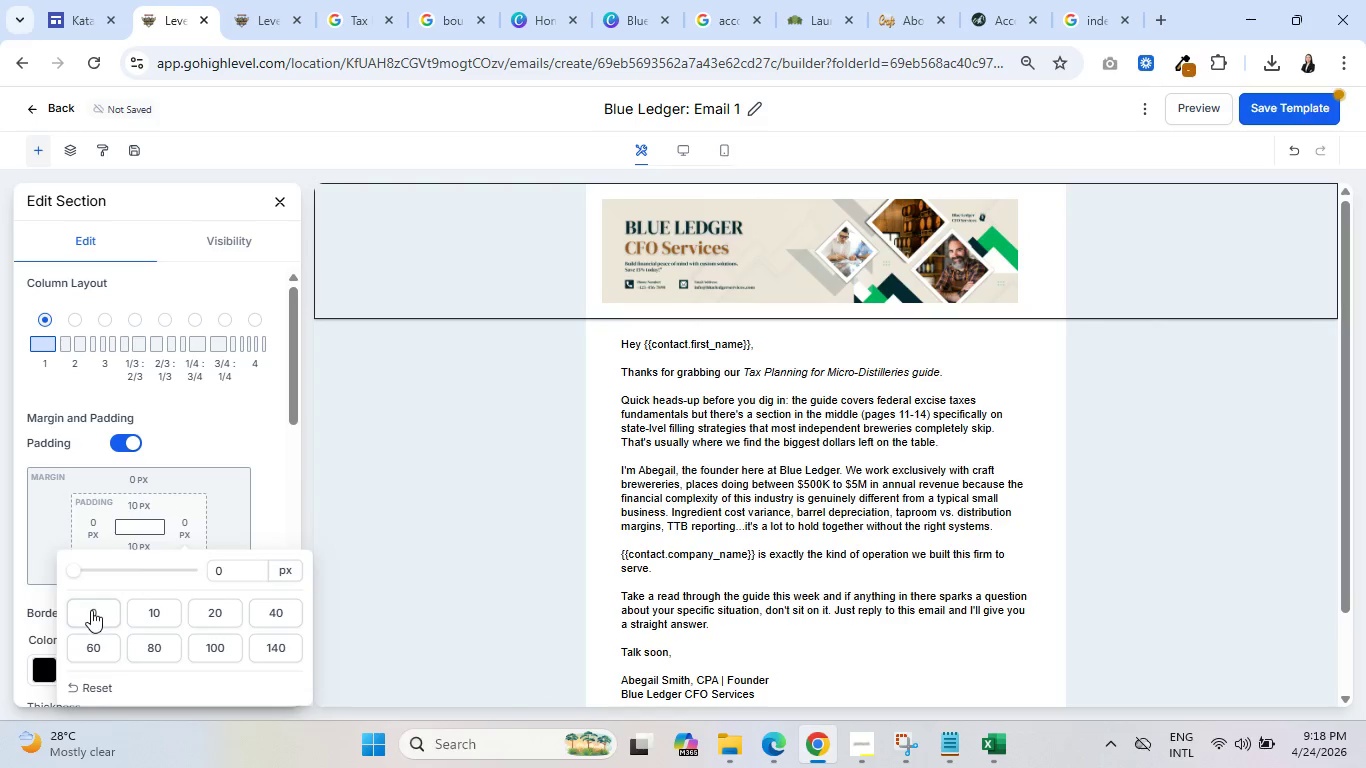 
mouse_move([464, 473])
 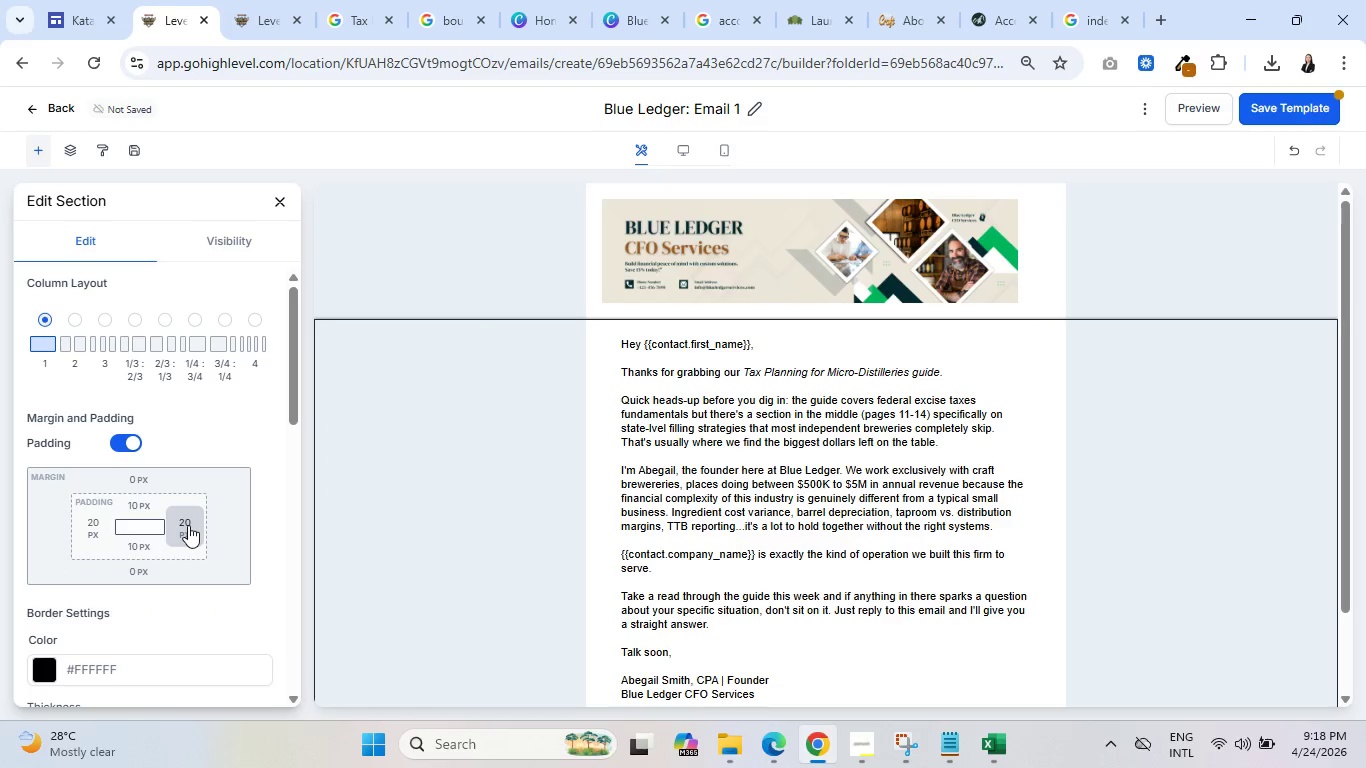 
left_click([119, 438])
 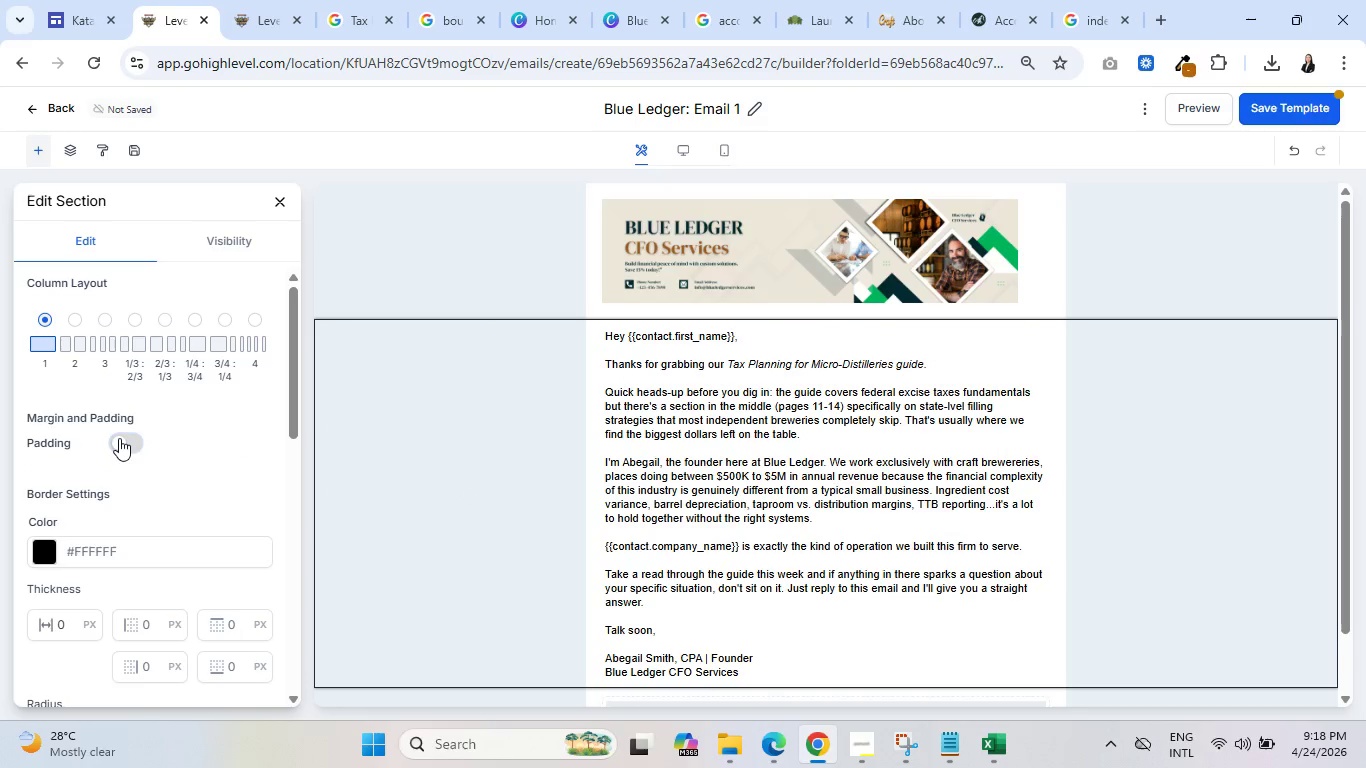 
left_click([134, 438])
 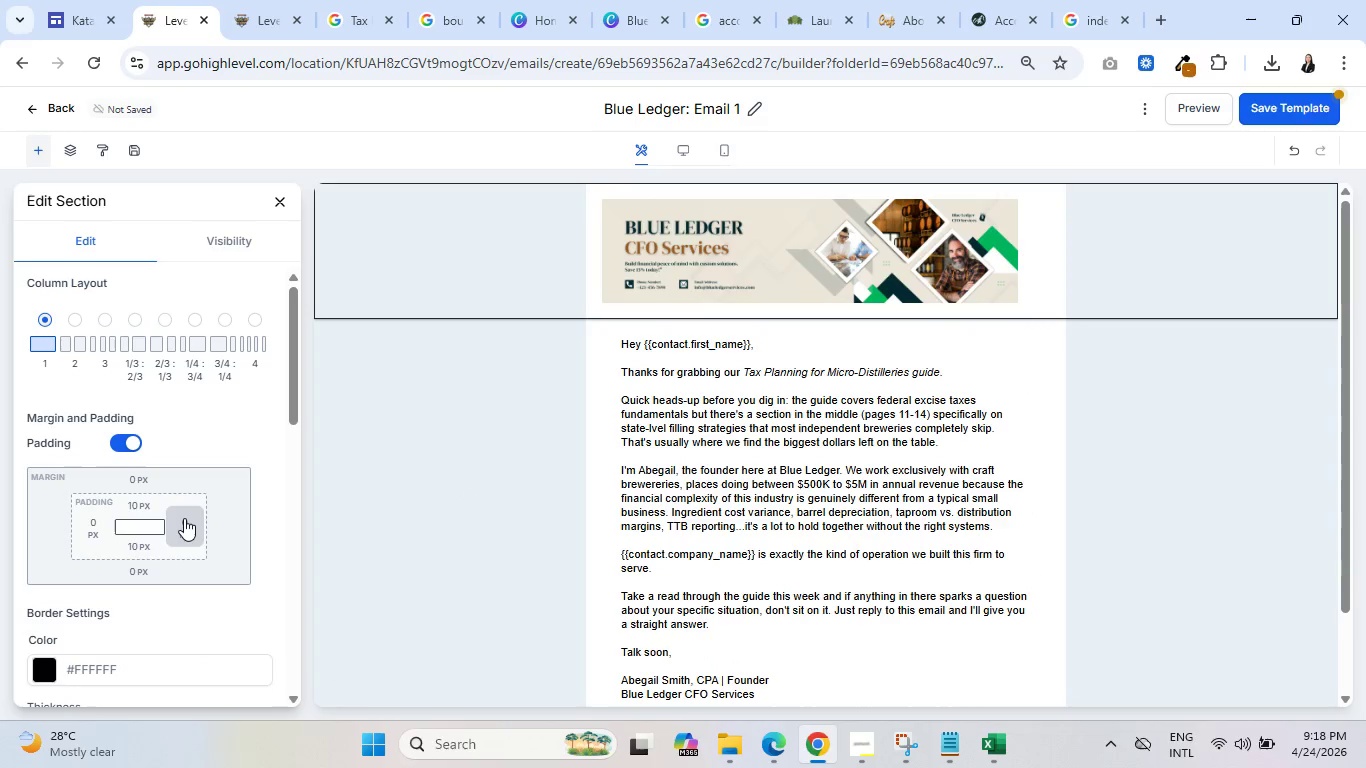 
wait(5.64)
 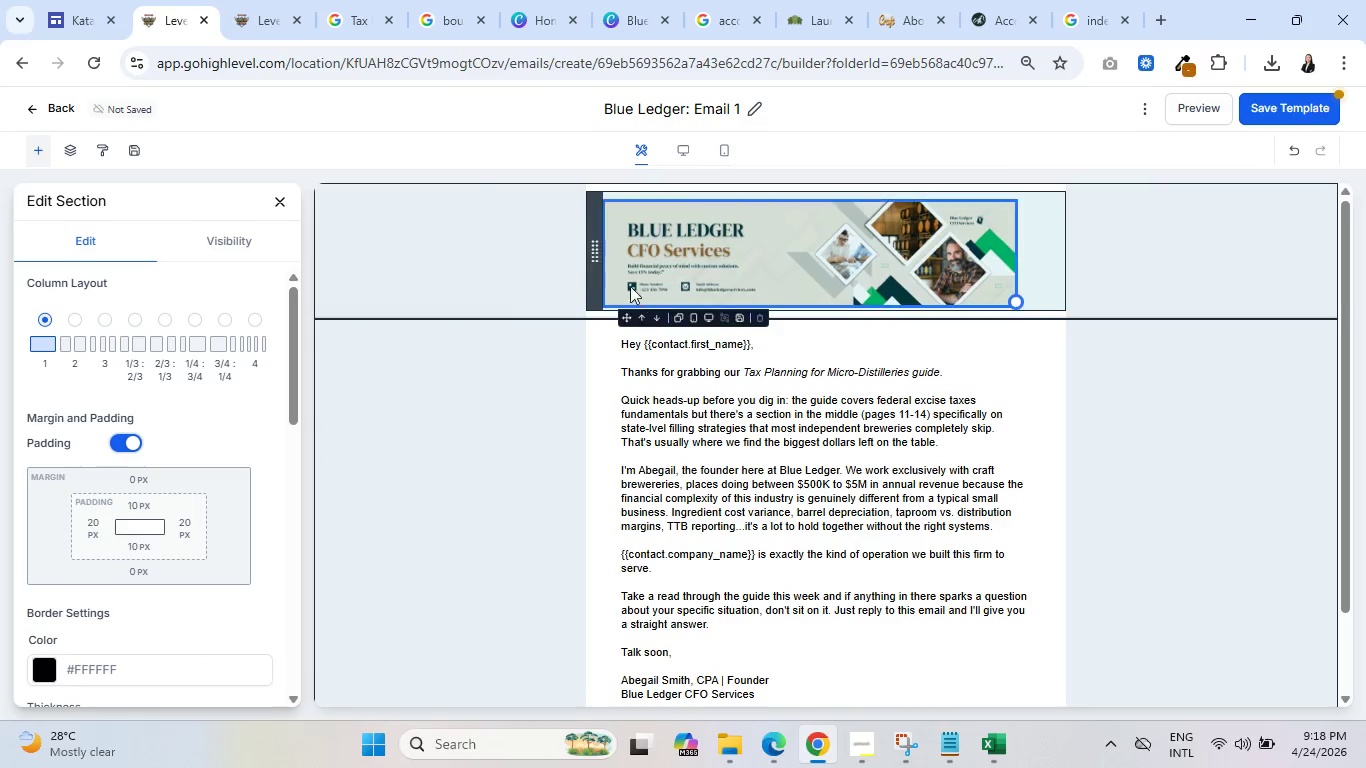 
left_click([136, 502])
 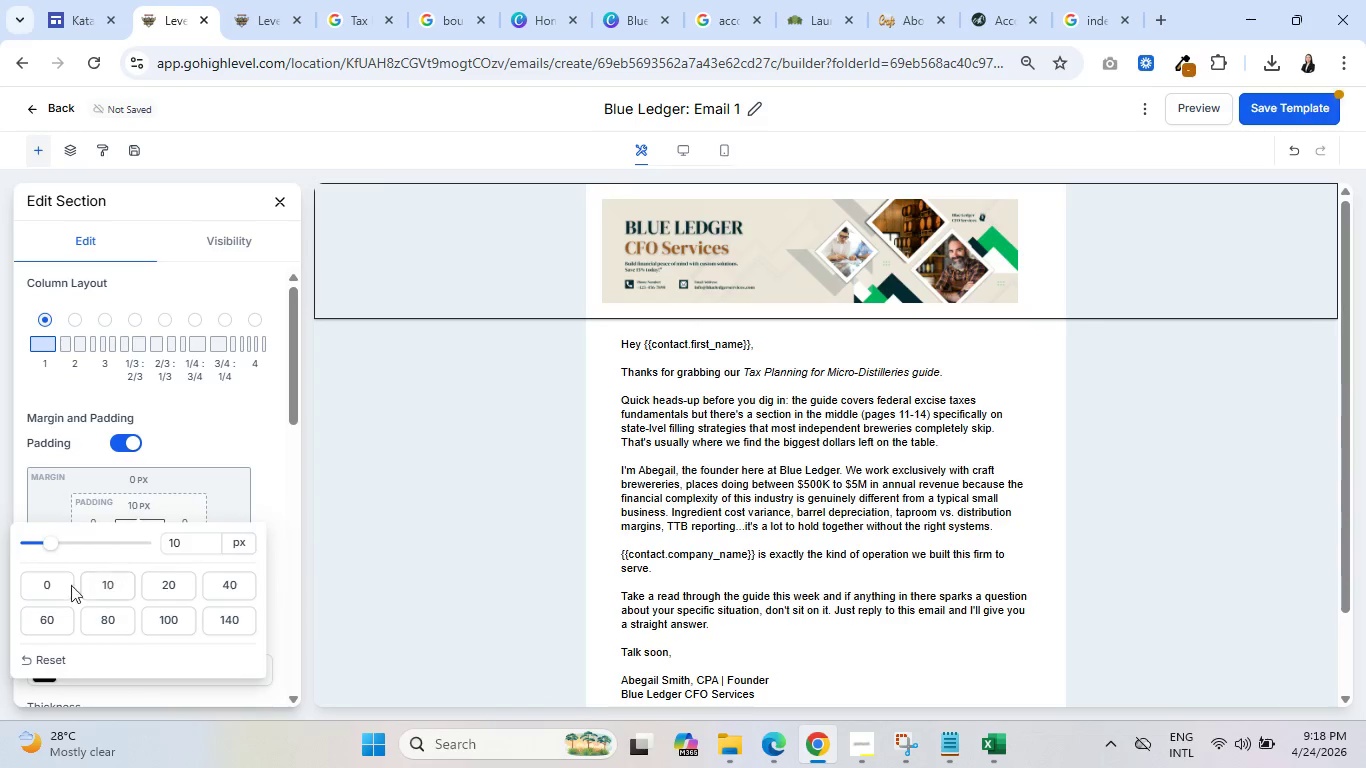 
left_click([54, 579])
 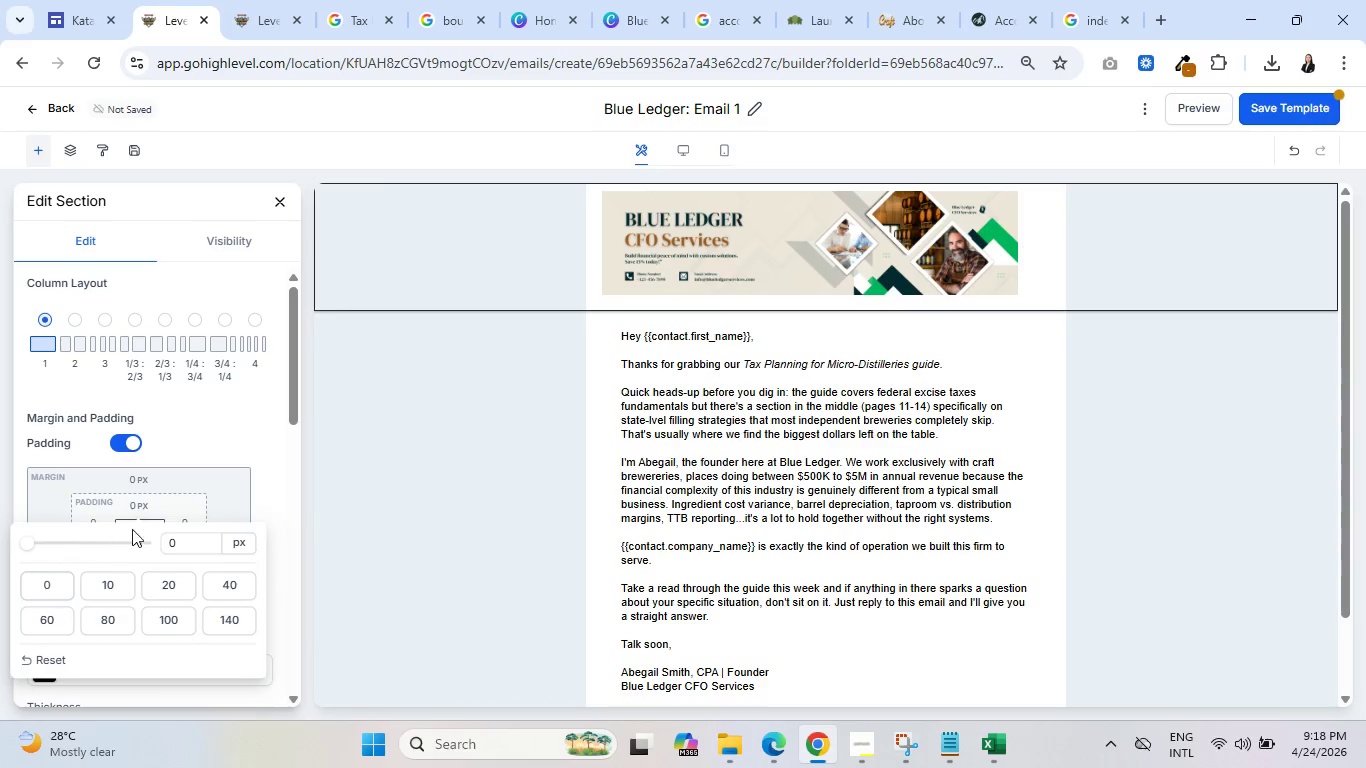 
left_click([191, 495])
 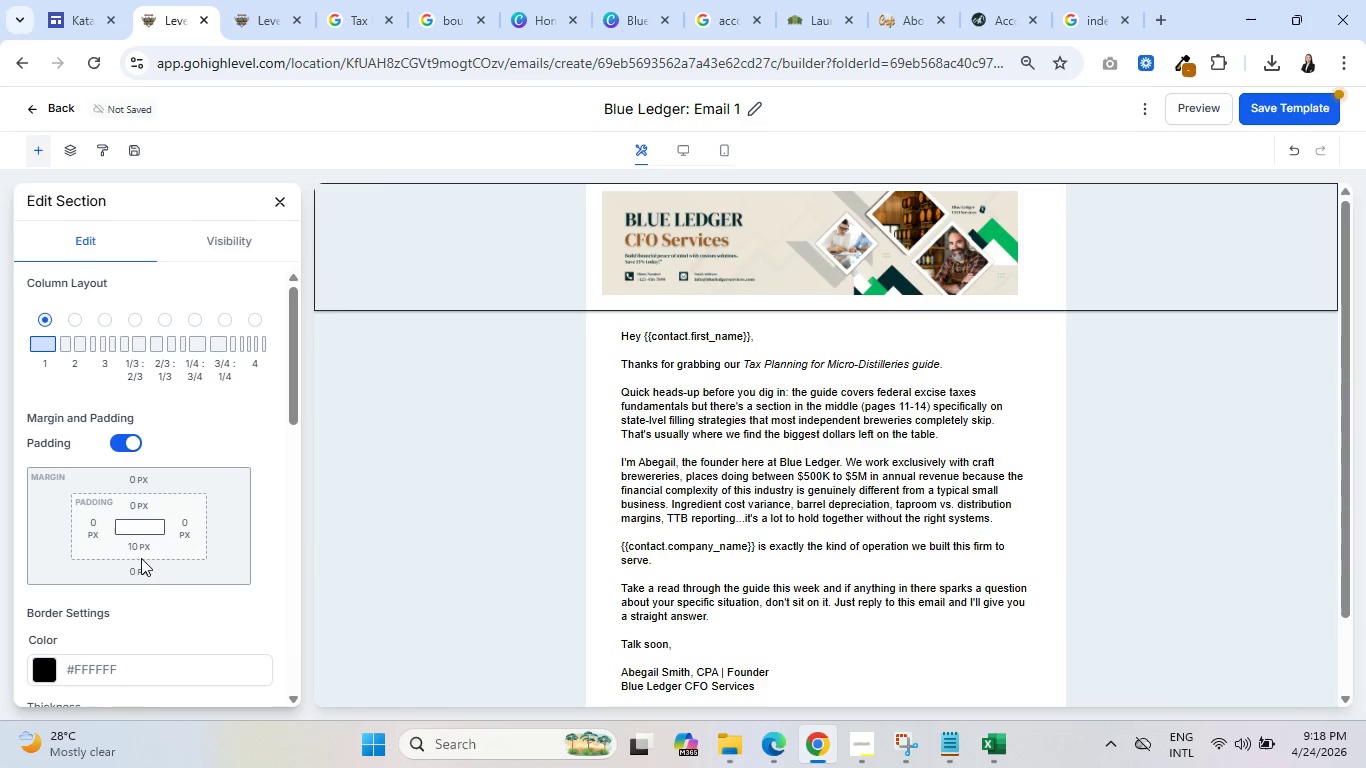 
double_click([145, 550])
 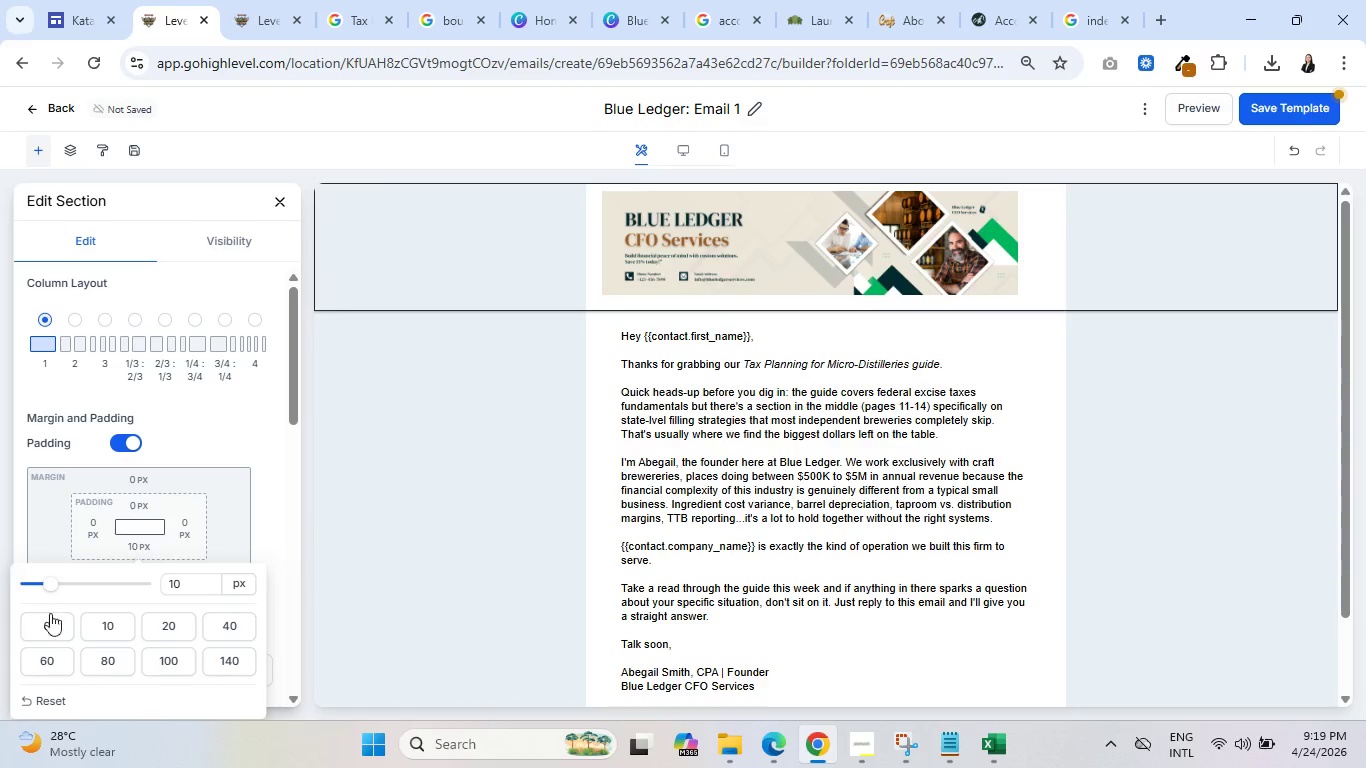 
left_click([46, 624])
 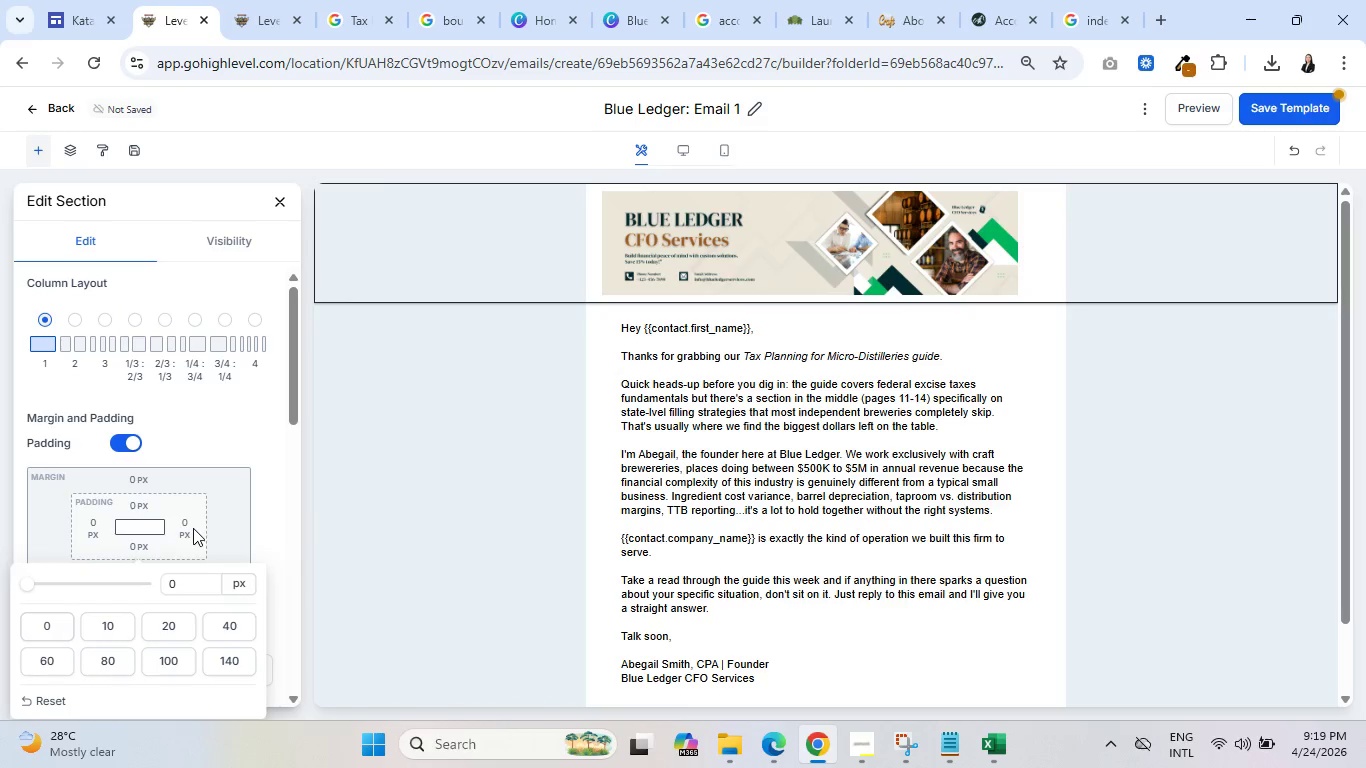 
left_click([357, 489])
 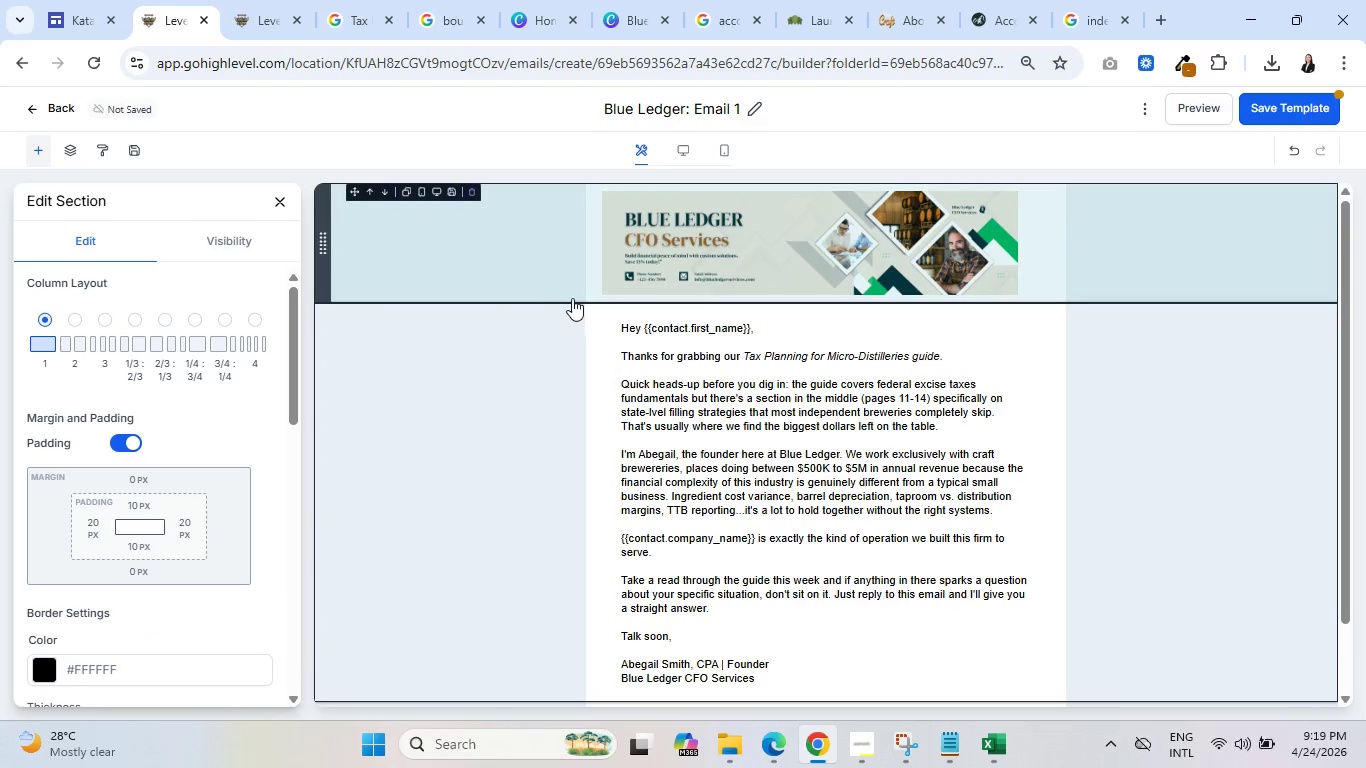 
left_click([531, 264])
 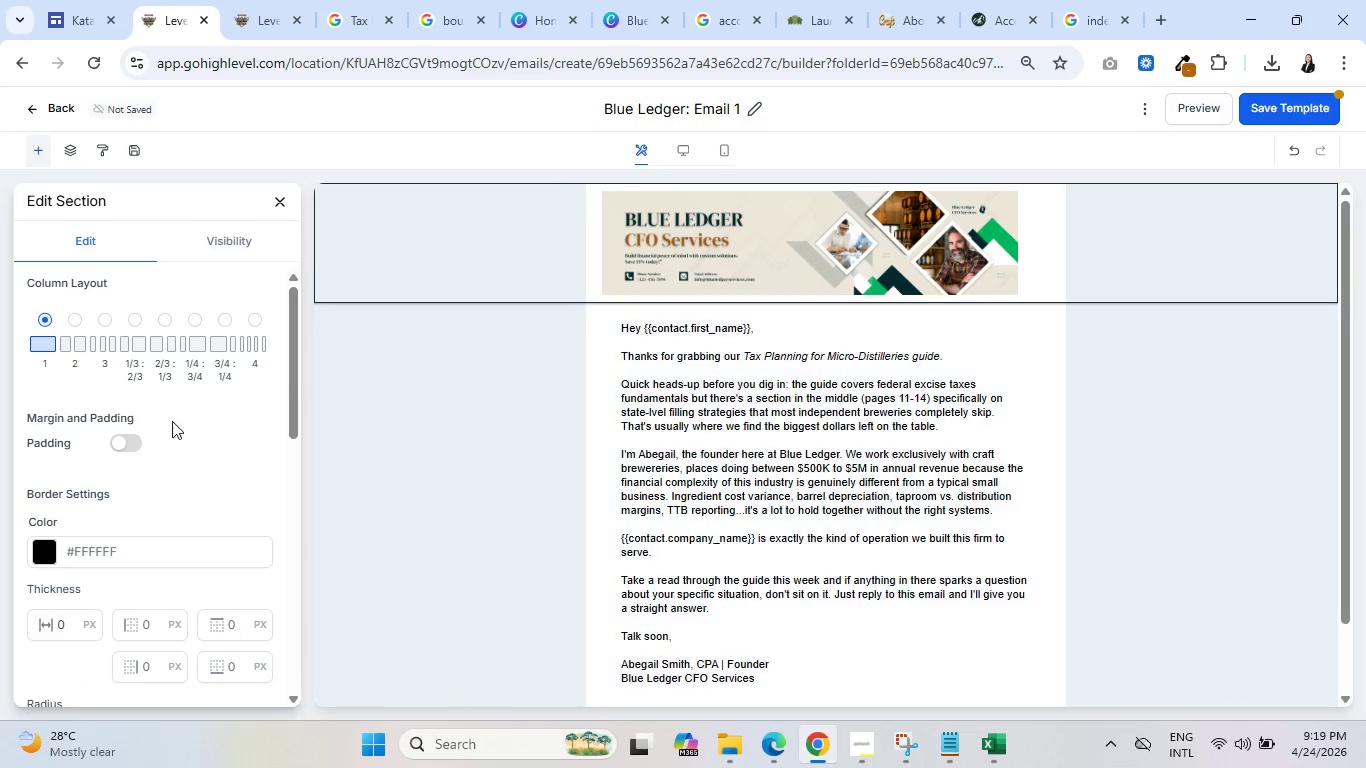 
left_click([448, 248])
 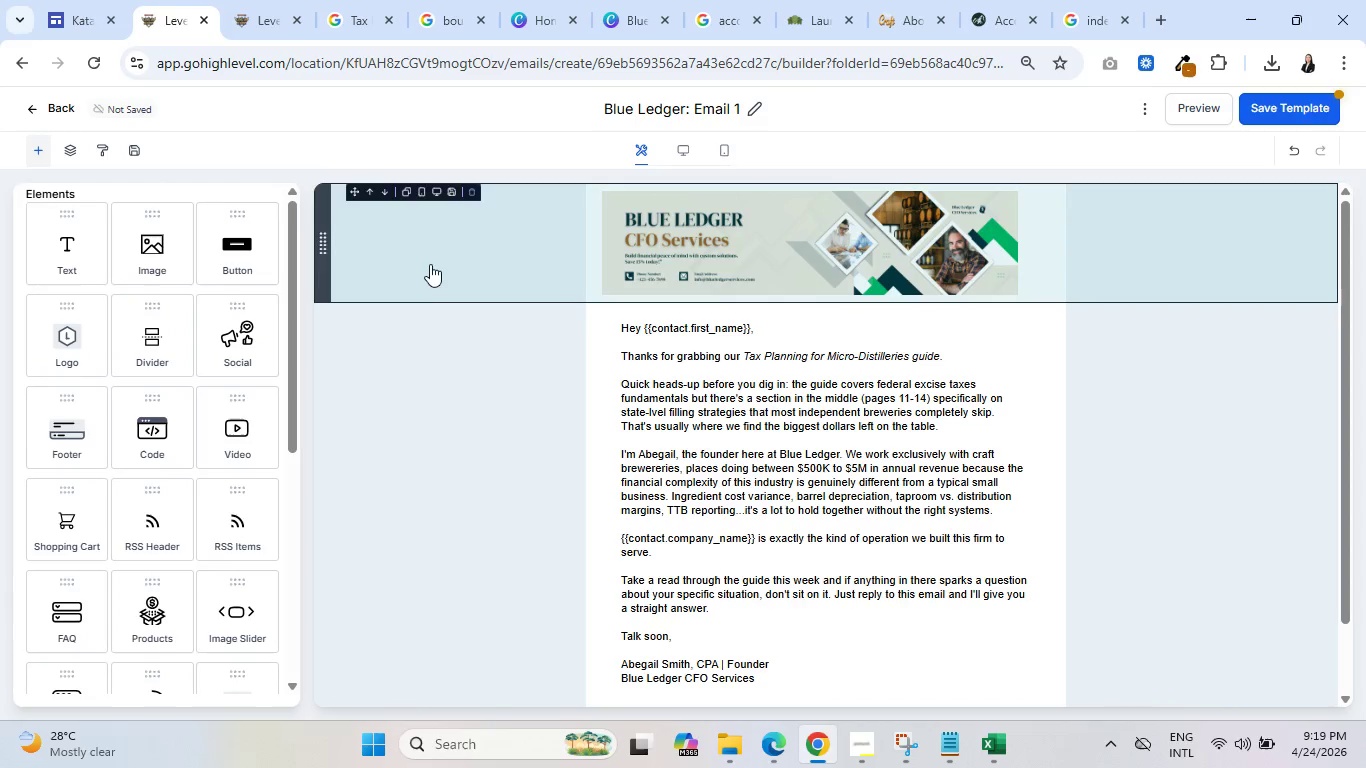 
left_click([448, 252])
 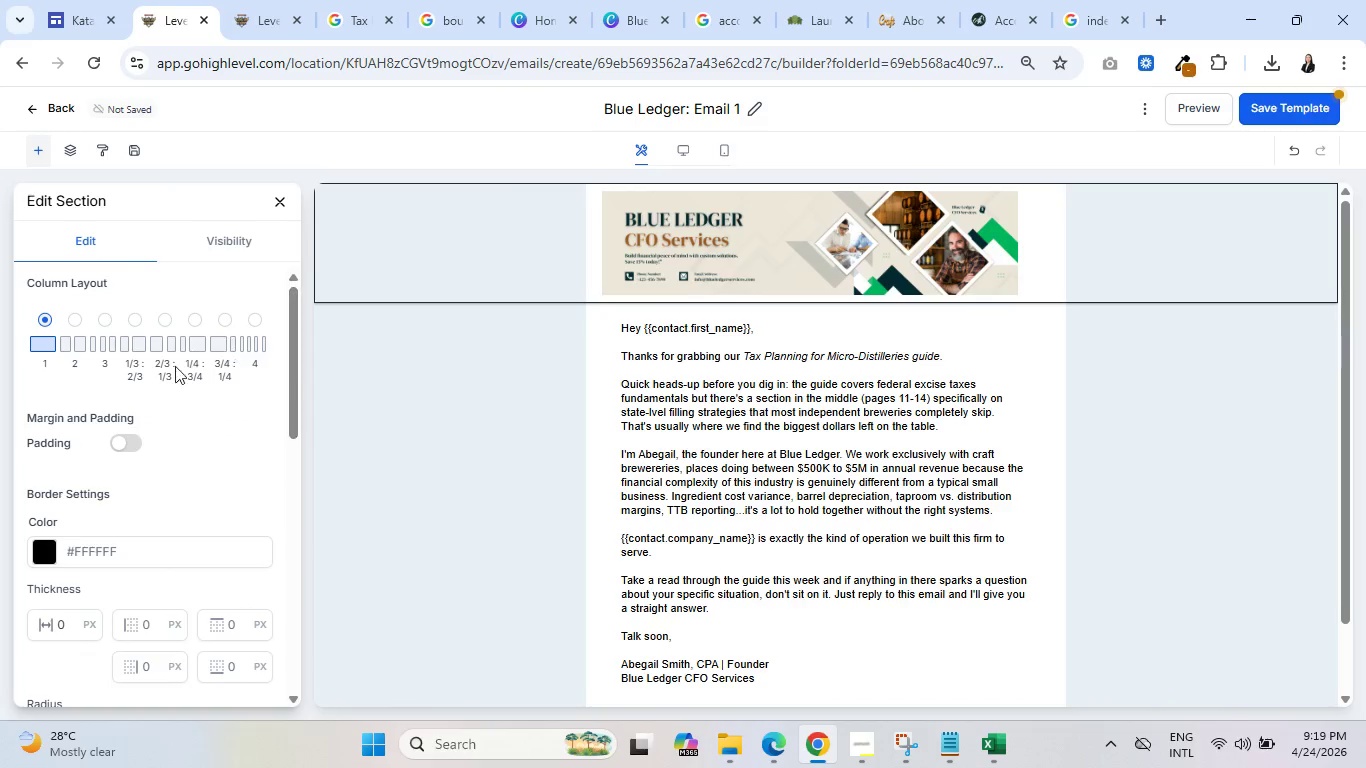 
scroll: coordinate [162, 369], scroll_direction: down, amount: 5.0
 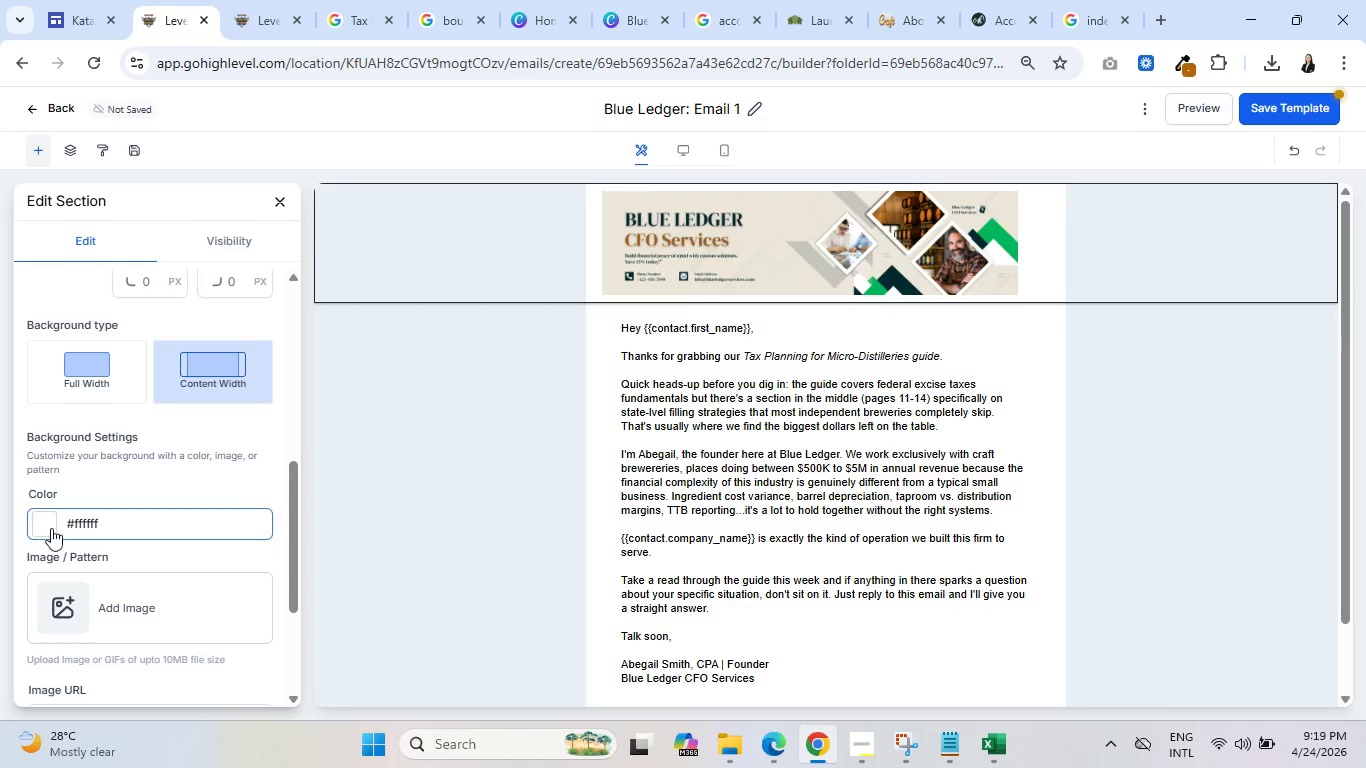 
left_click([44, 527])
 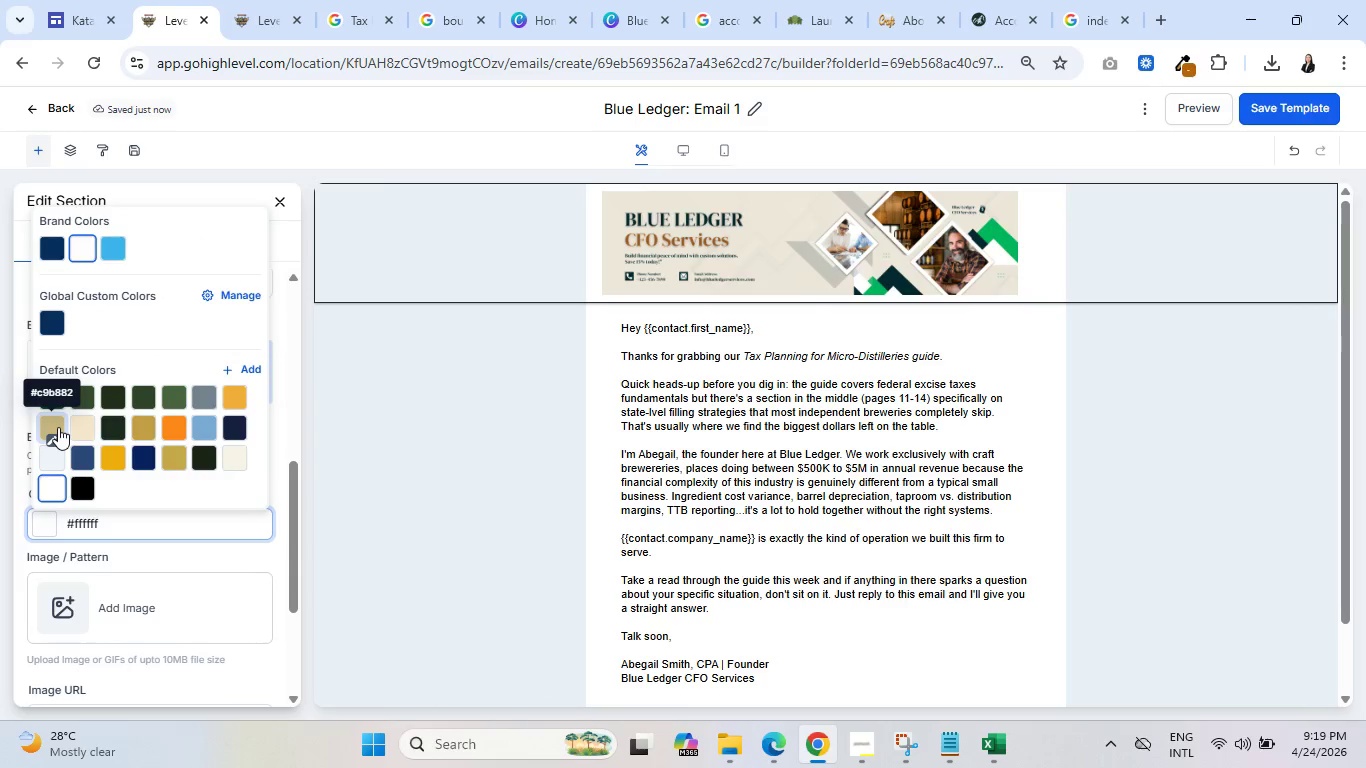 
left_click([56, 427])
 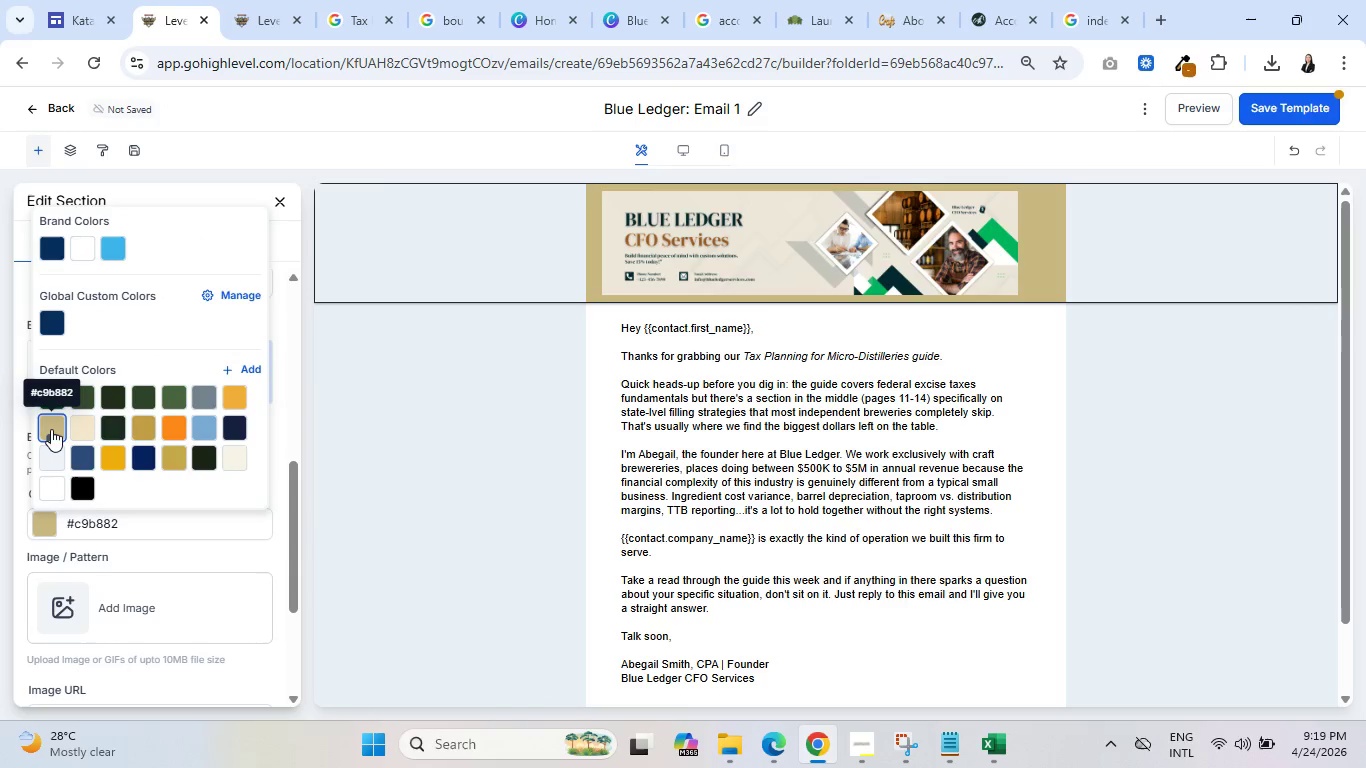 
left_click([51, 489])
 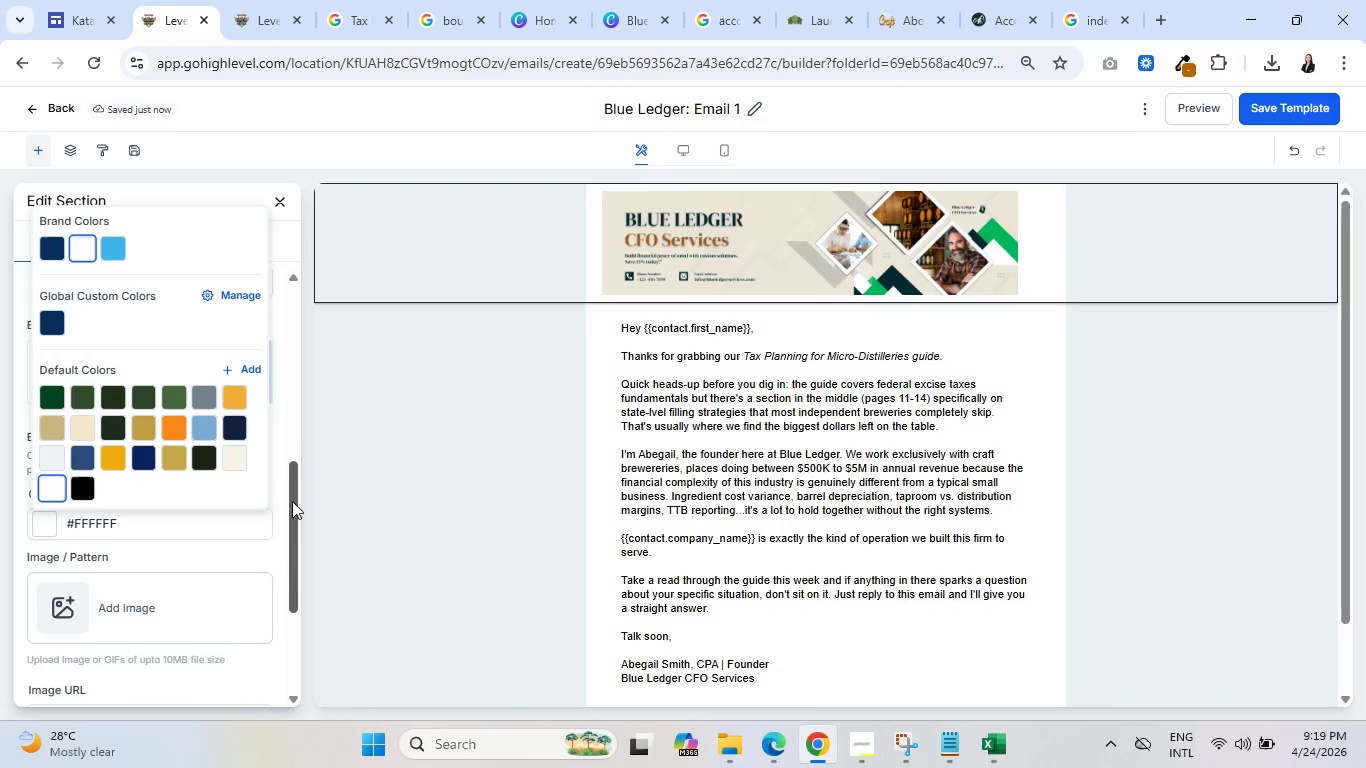 
left_click([282, 511])
 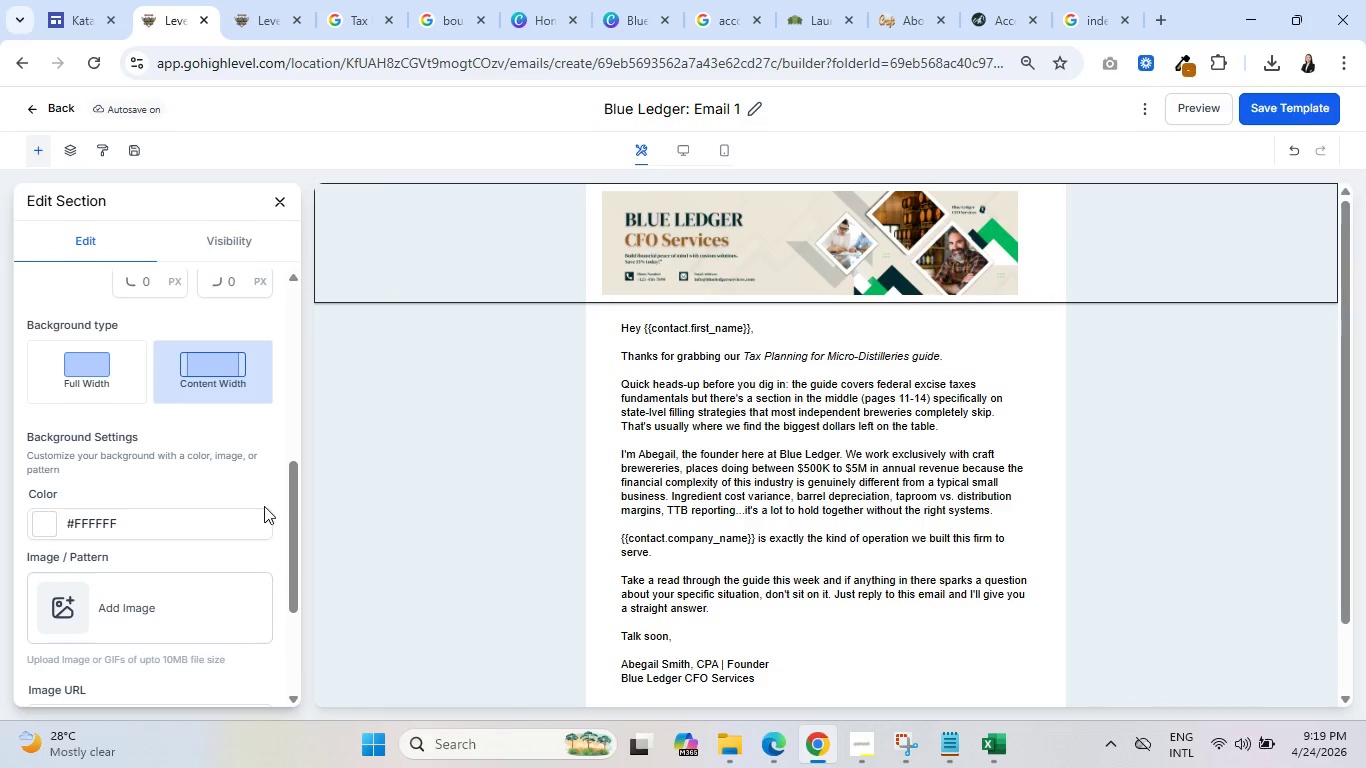 
scroll: coordinate [190, 497], scroll_direction: down, amount: 1.0
 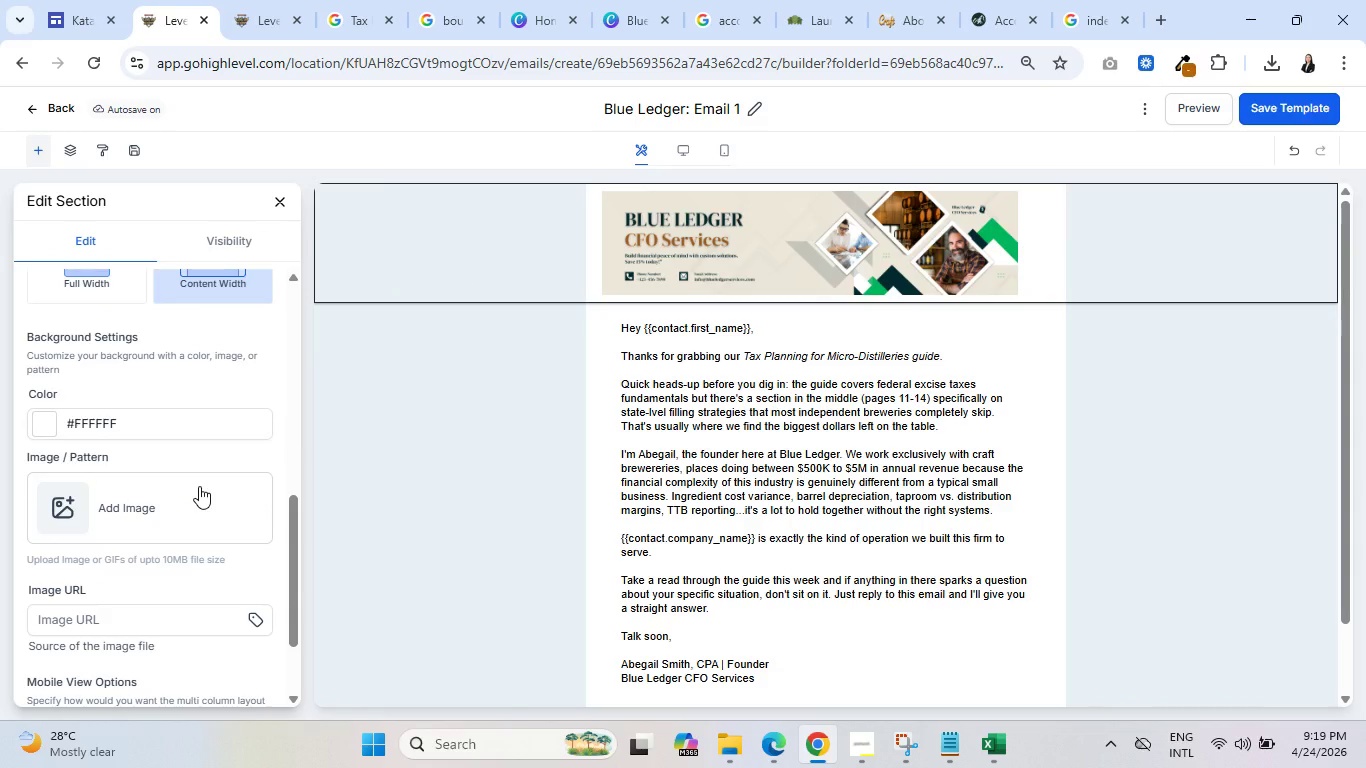 
wait(5.62)
 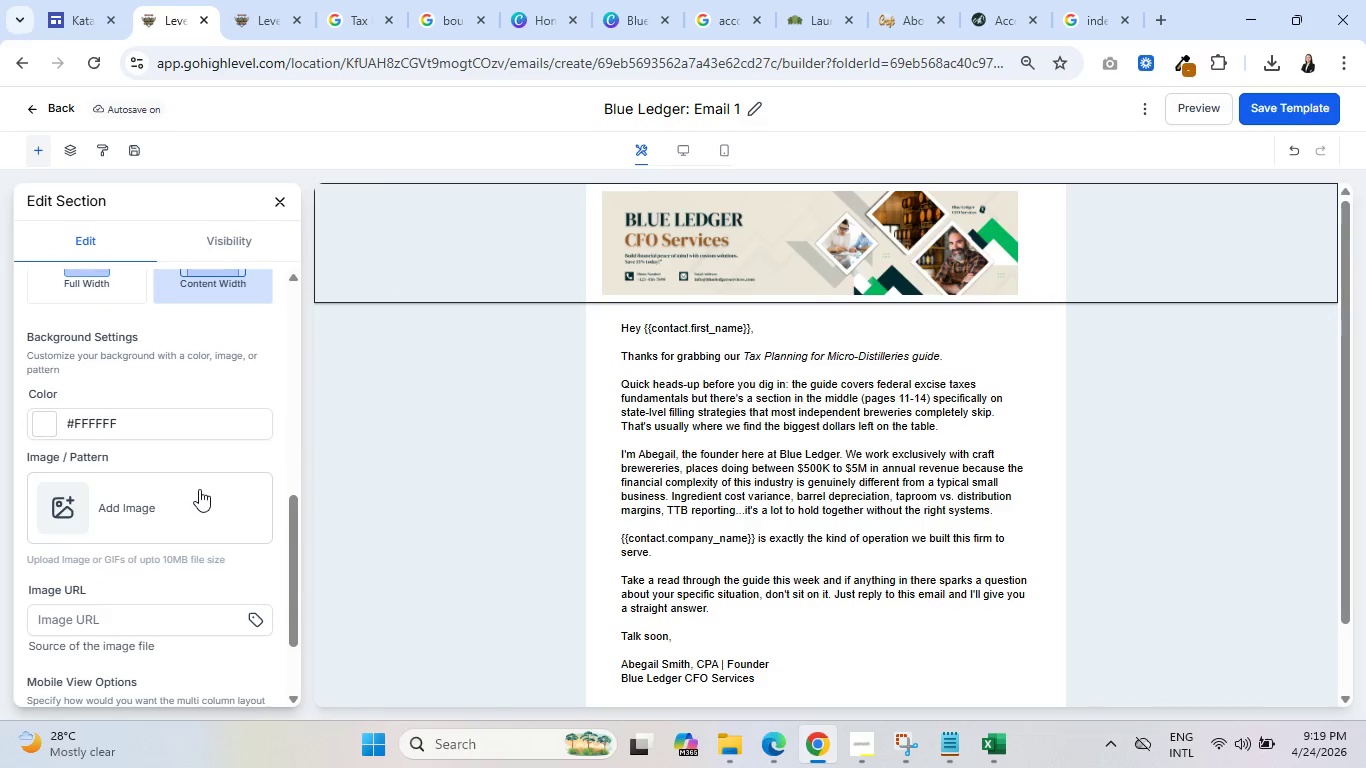 
left_click([137, 506])
 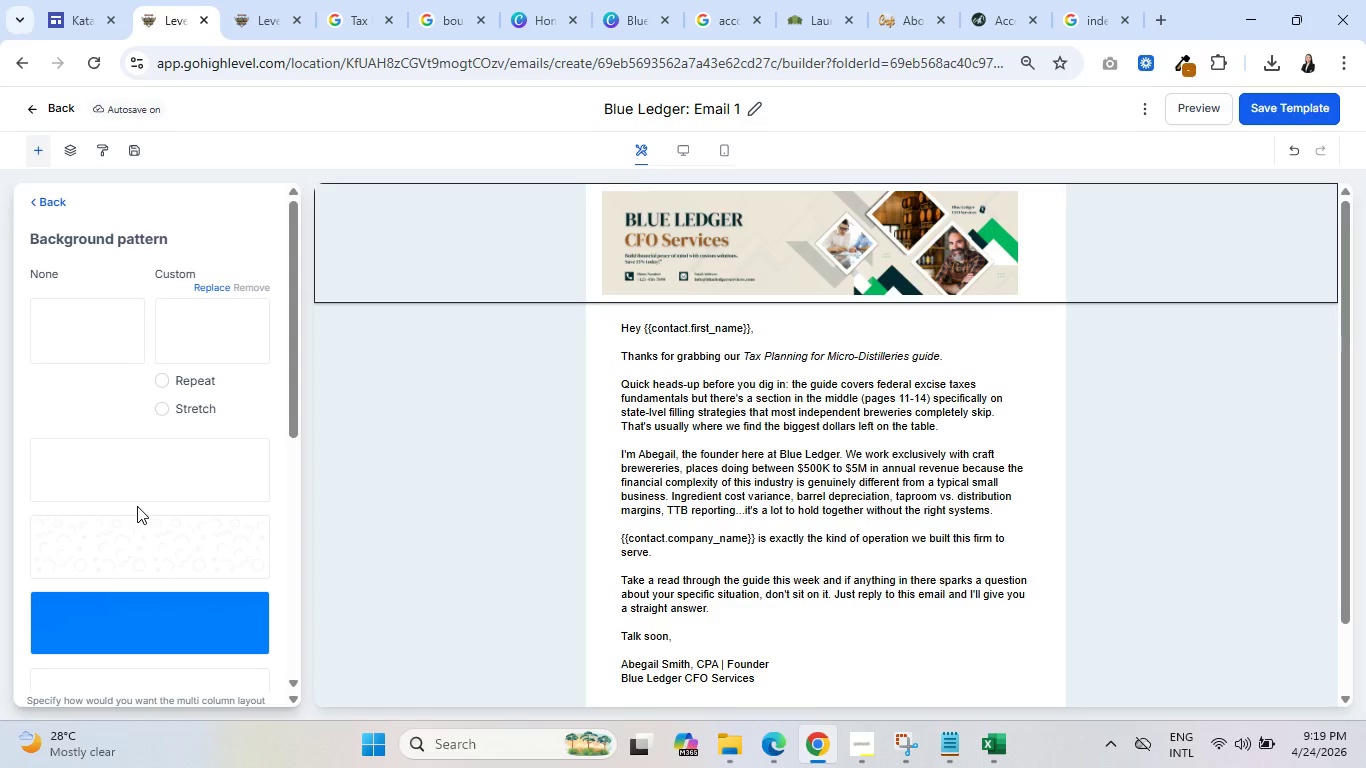 
mouse_move([169, 457])
 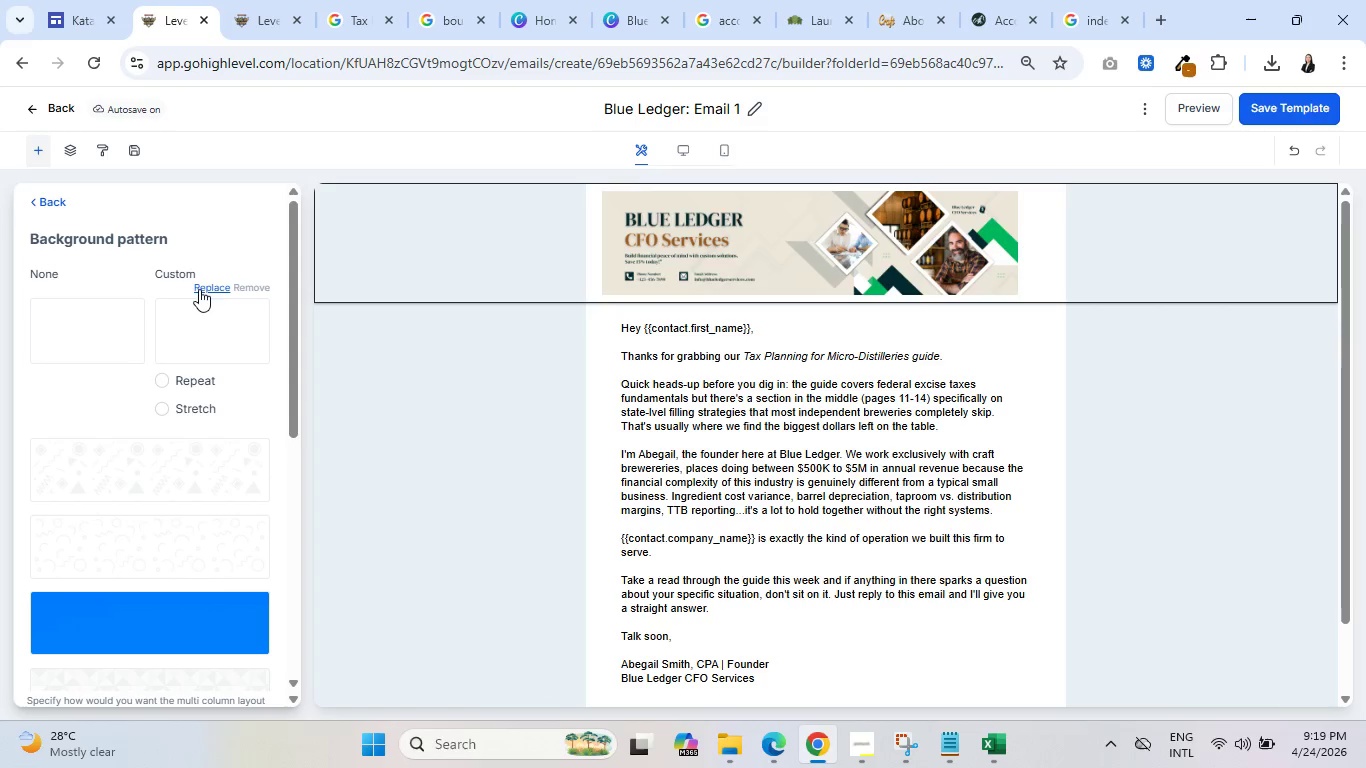 
left_click([203, 286])
 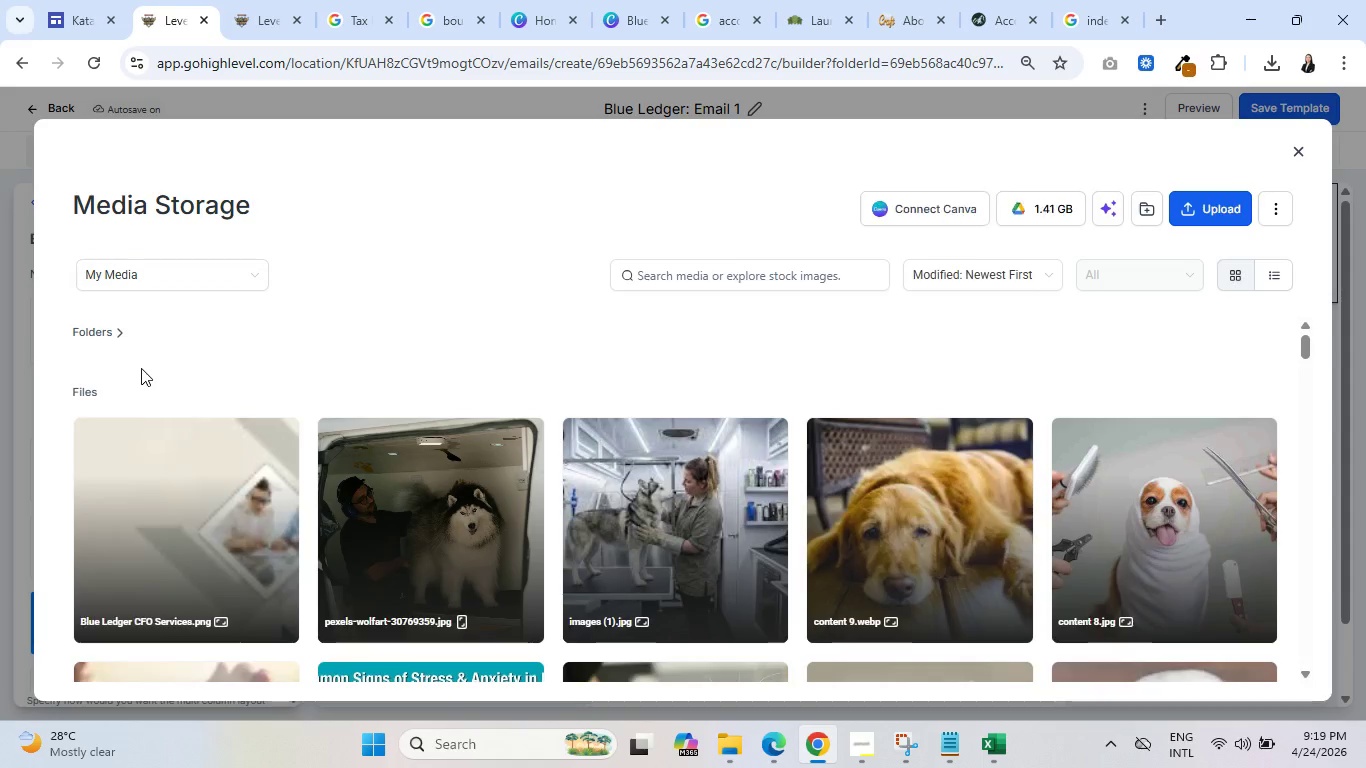 
left_click([147, 491])
 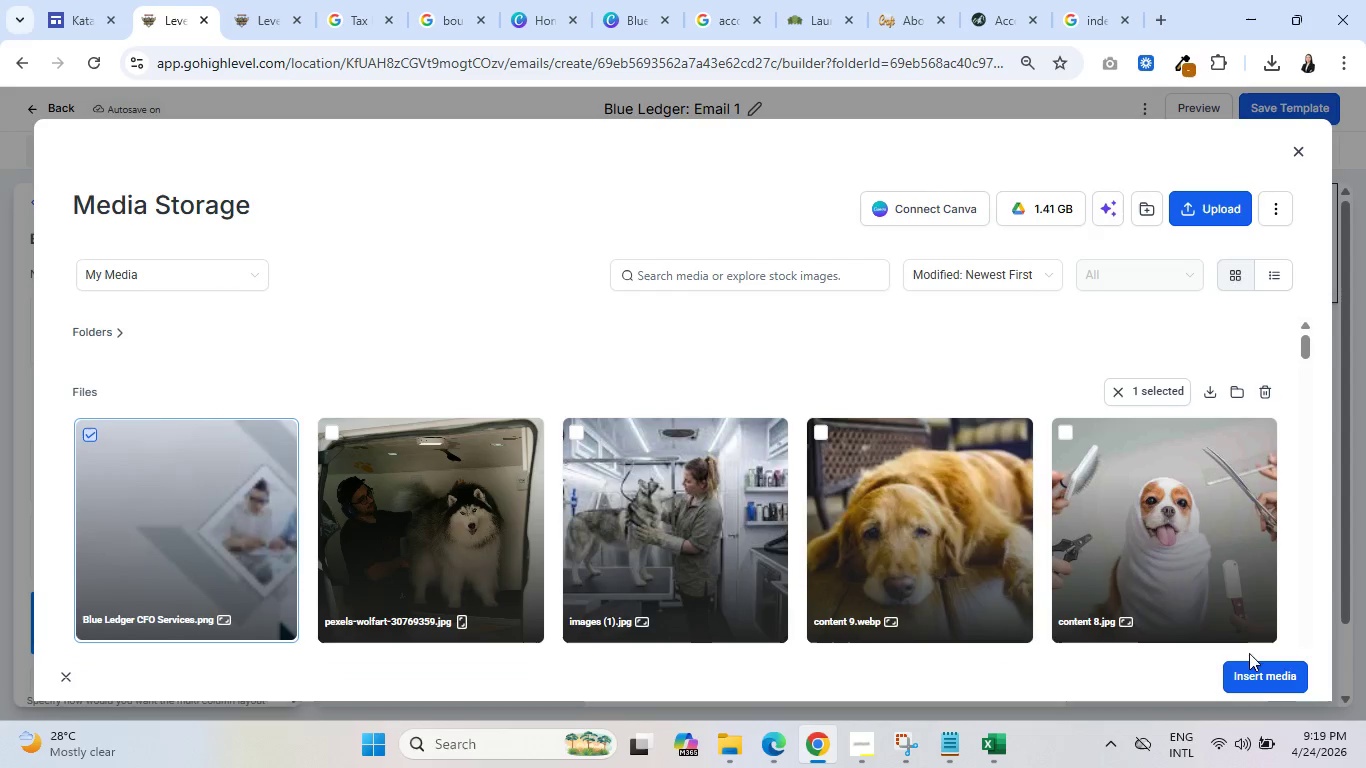 
left_click([1257, 677])
 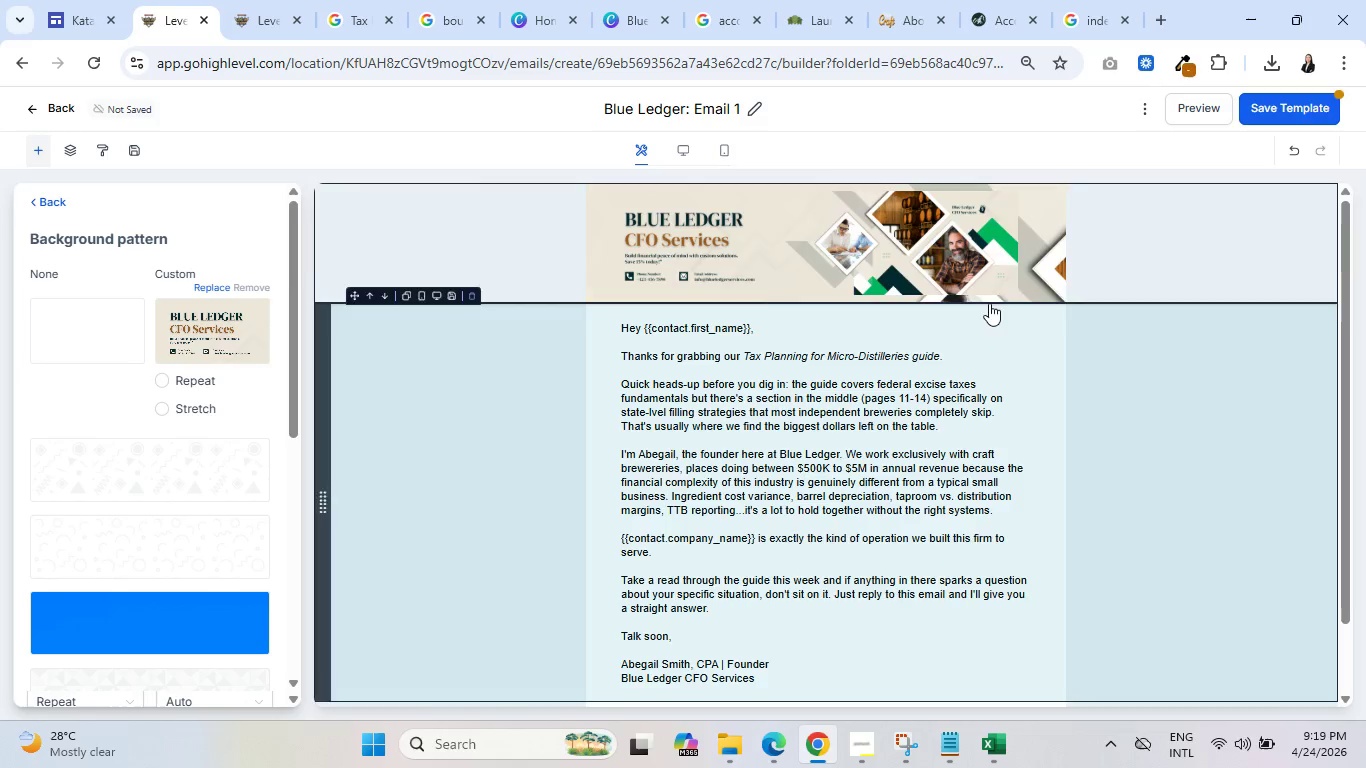 
left_click([981, 279])
 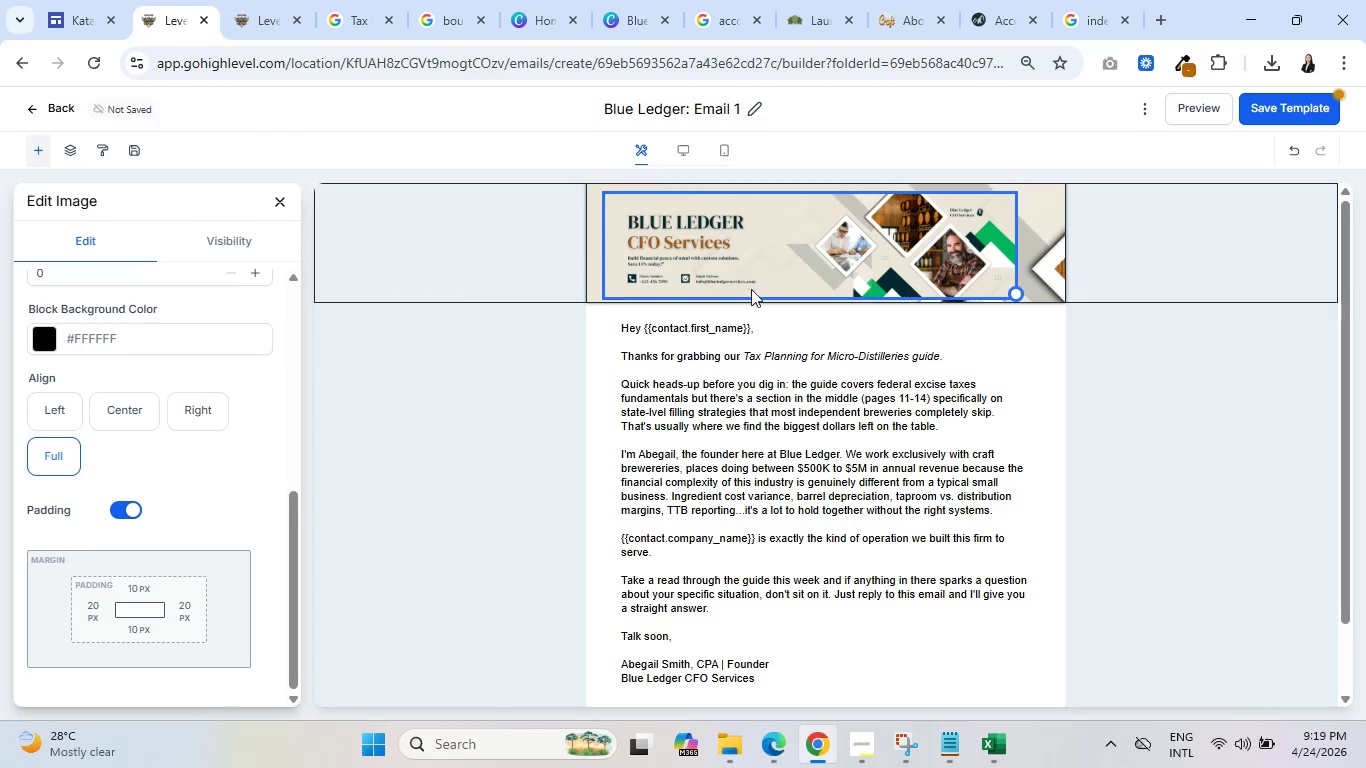 
scroll: coordinate [204, 391], scroll_direction: up, amount: 11.0
 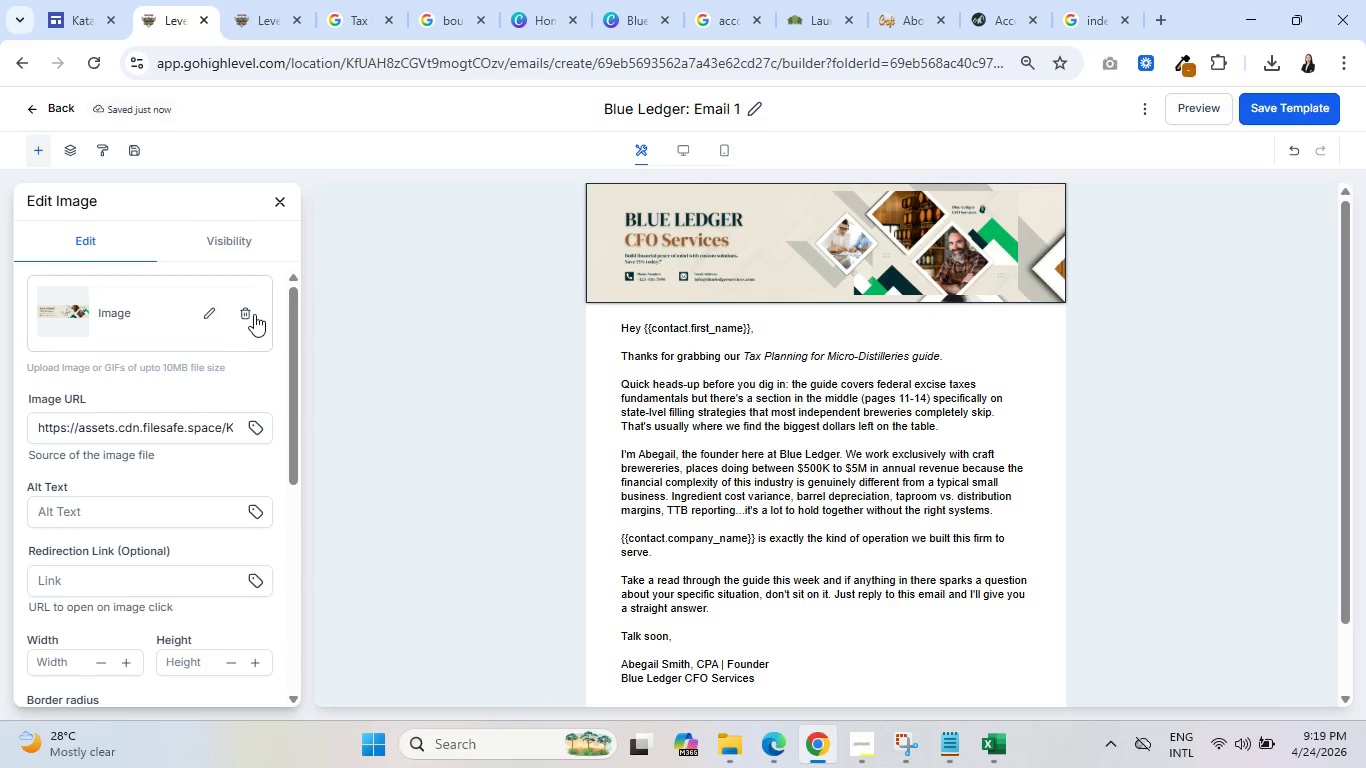 
left_click([245, 312])
 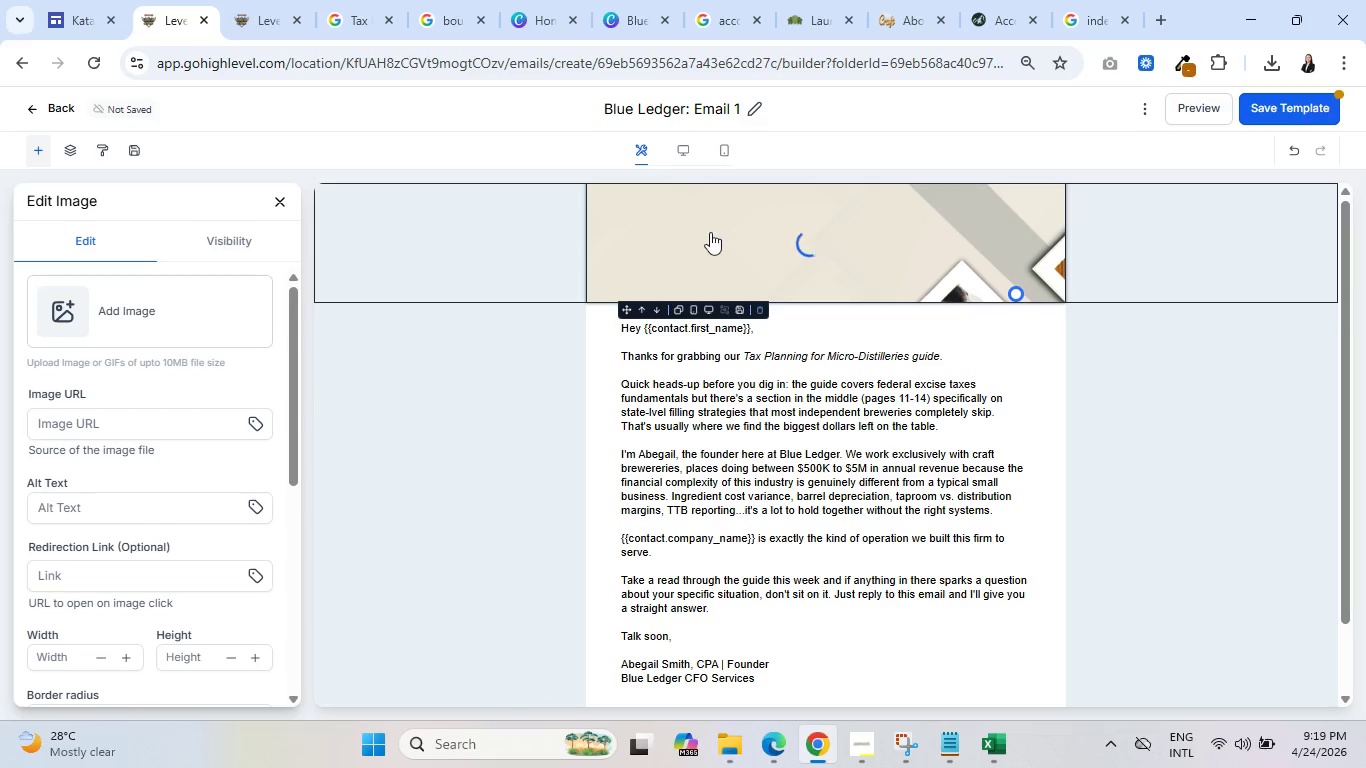 
left_click([602, 271])
 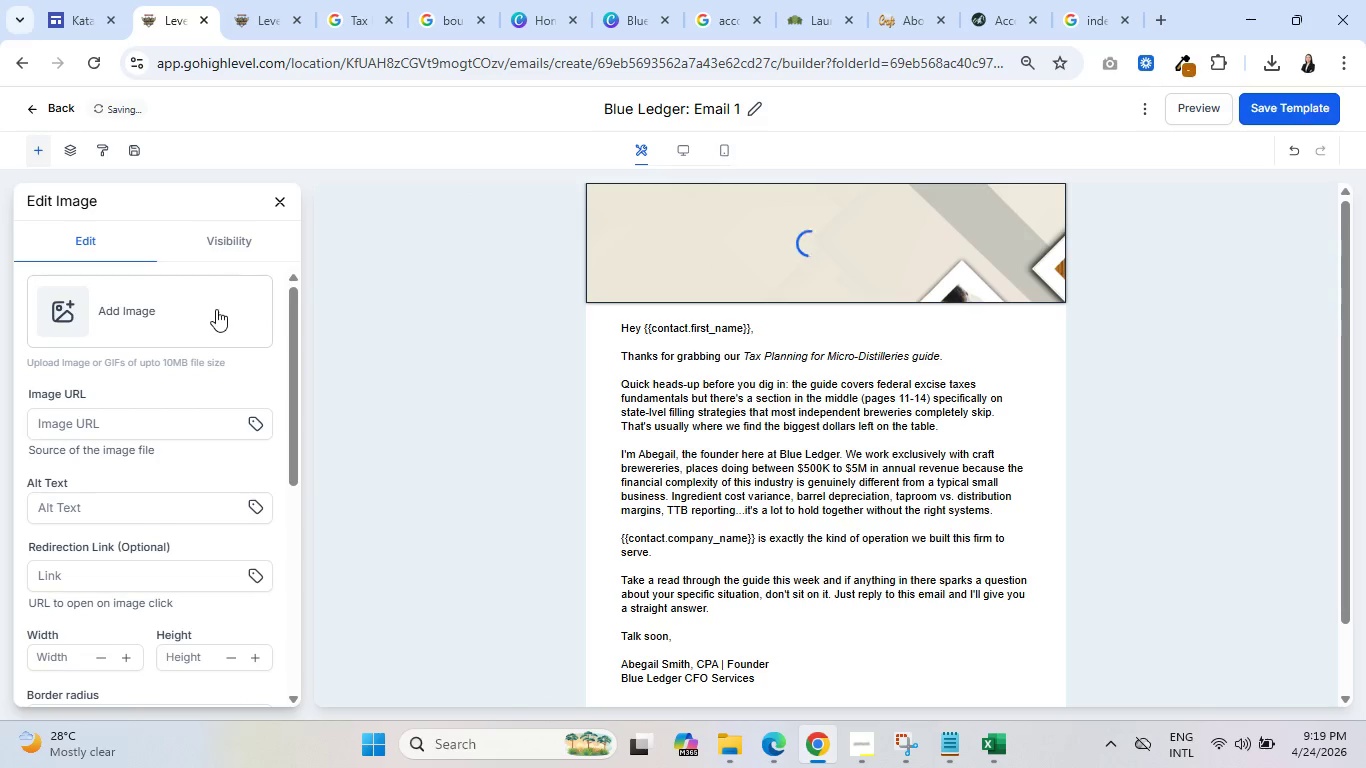 
scroll: coordinate [175, 373], scroll_direction: down, amount: 4.0
 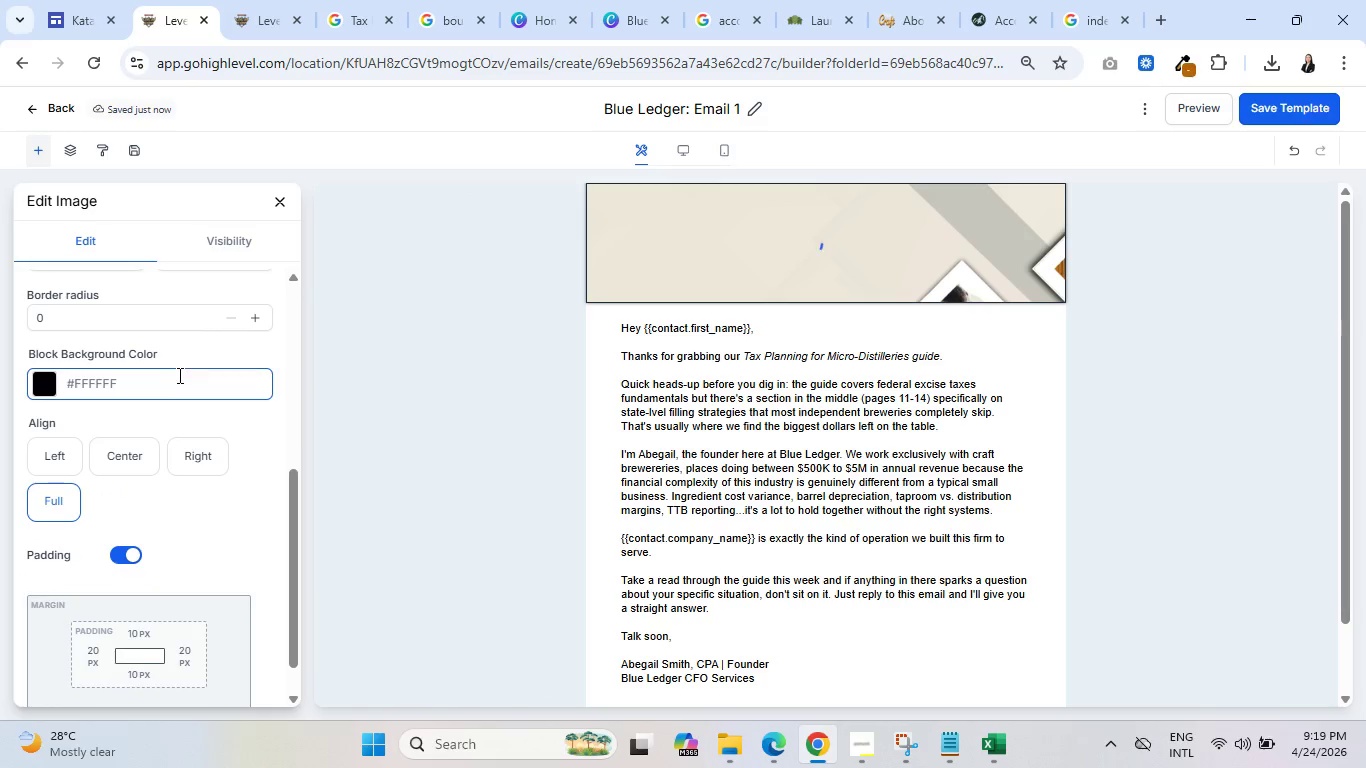 
scroll: coordinate [184, 401], scroll_direction: none, amount: 0.0
 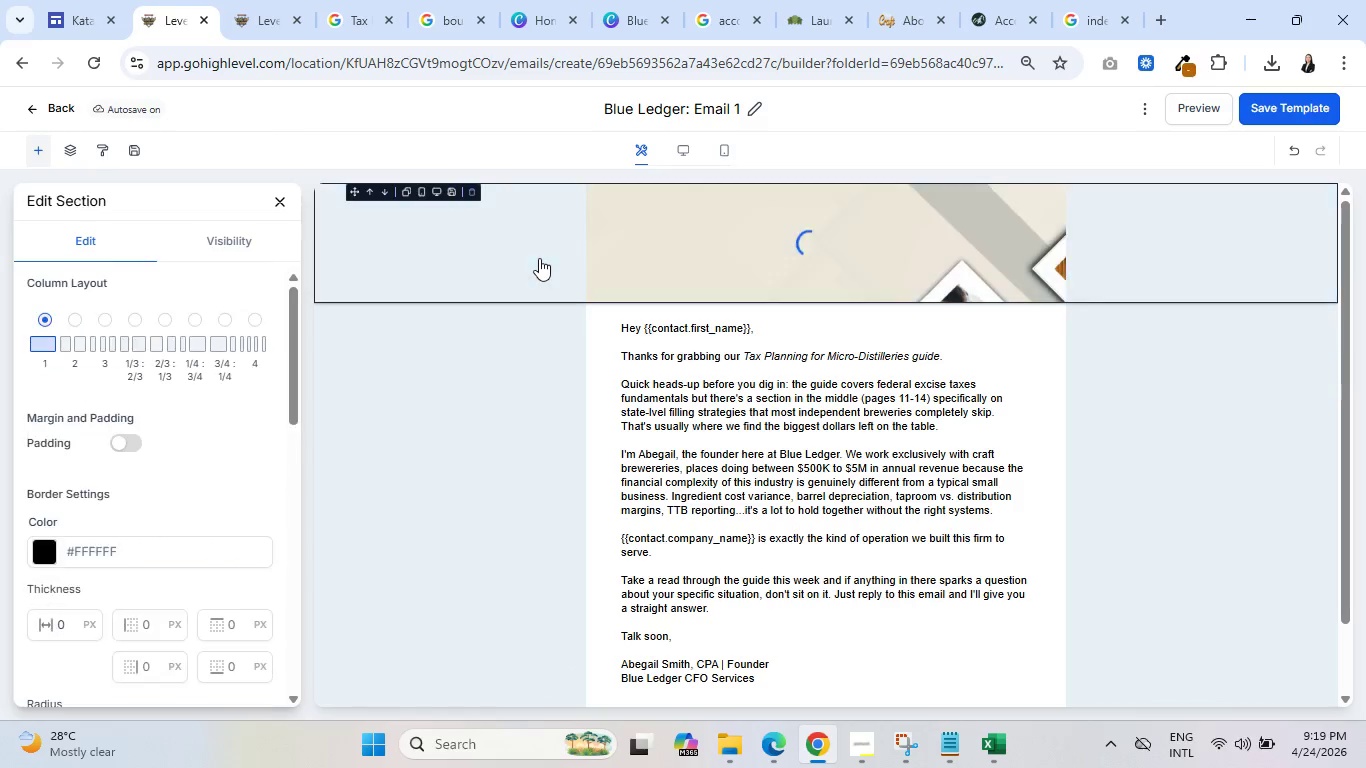 
scroll: coordinate [157, 473], scroll_direction: down, amount: 9.0
 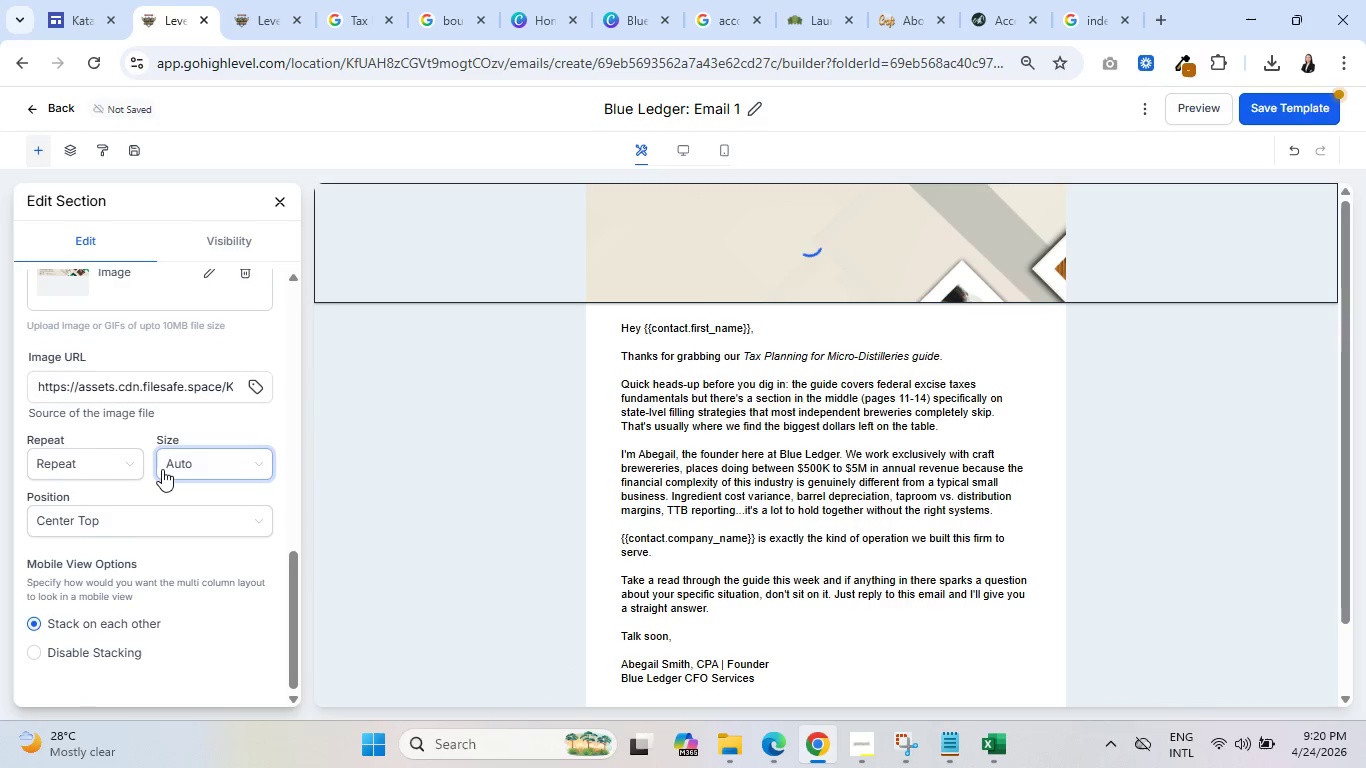 
scroll: coordinate [162, 469], scroll_direction: up, amount: 1.0
 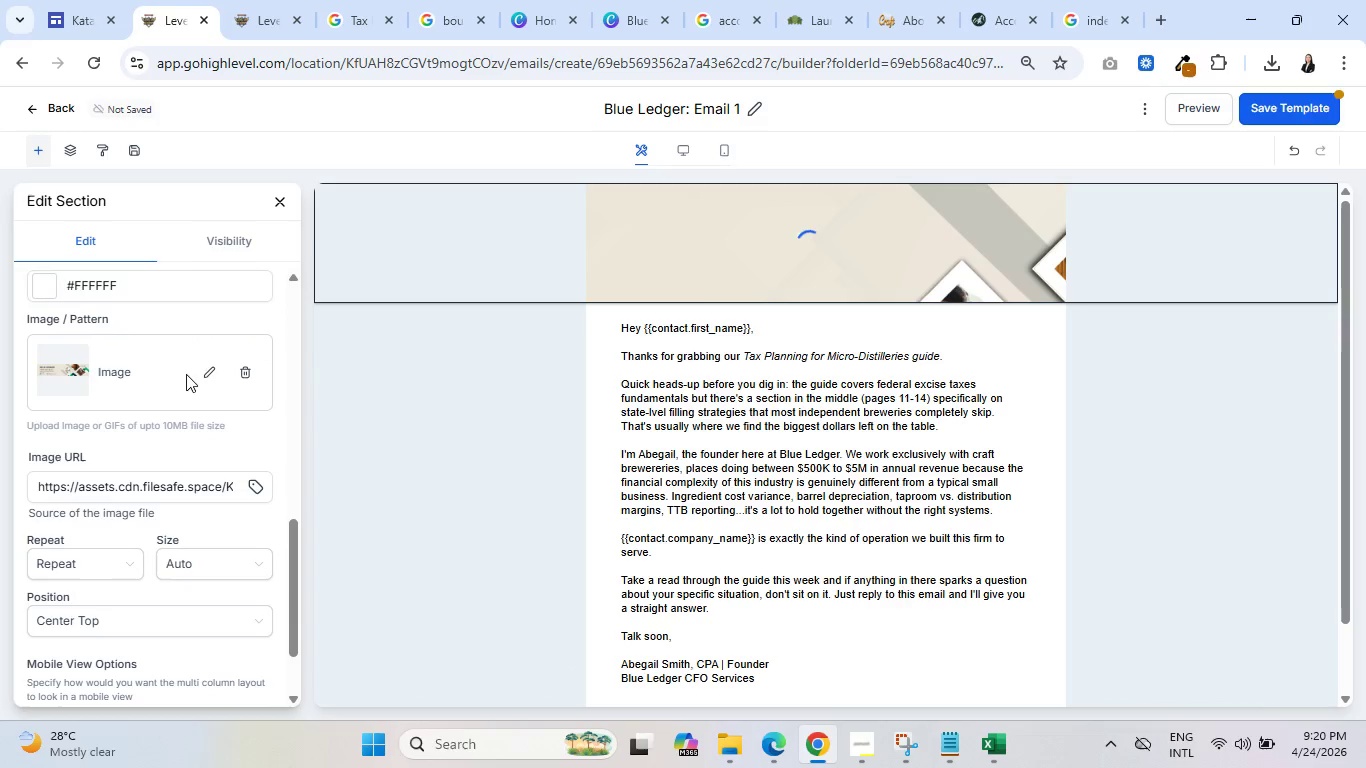 
left_click([205, 370])
 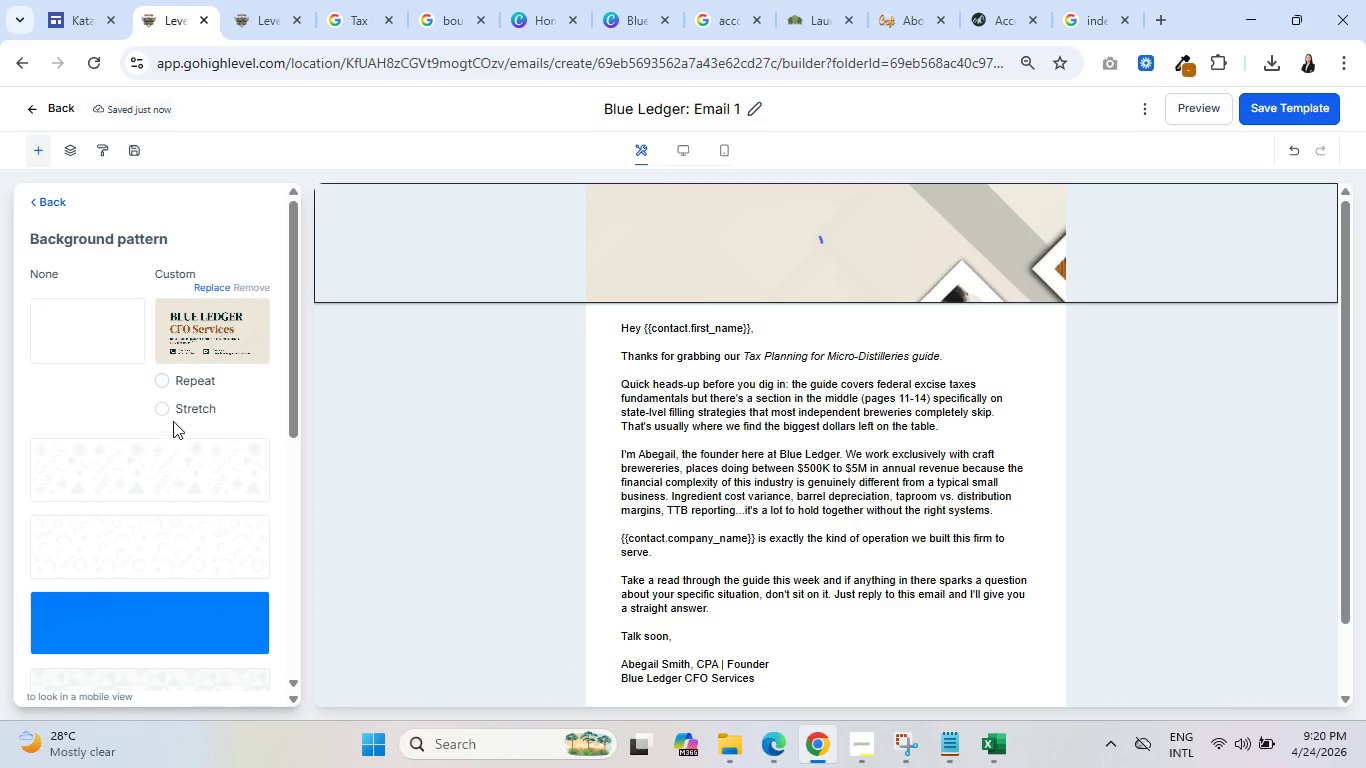 
left_click([174, 410])
 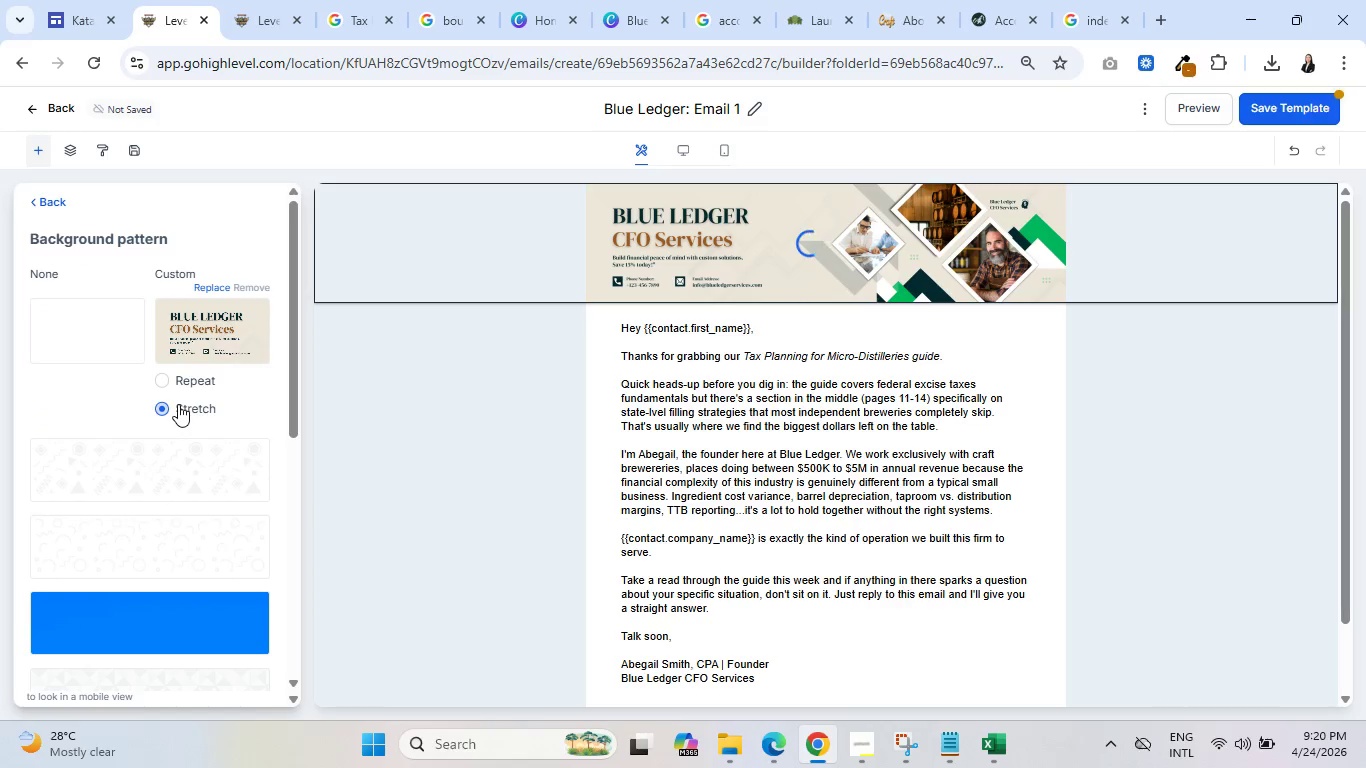 
wait(8.73)
 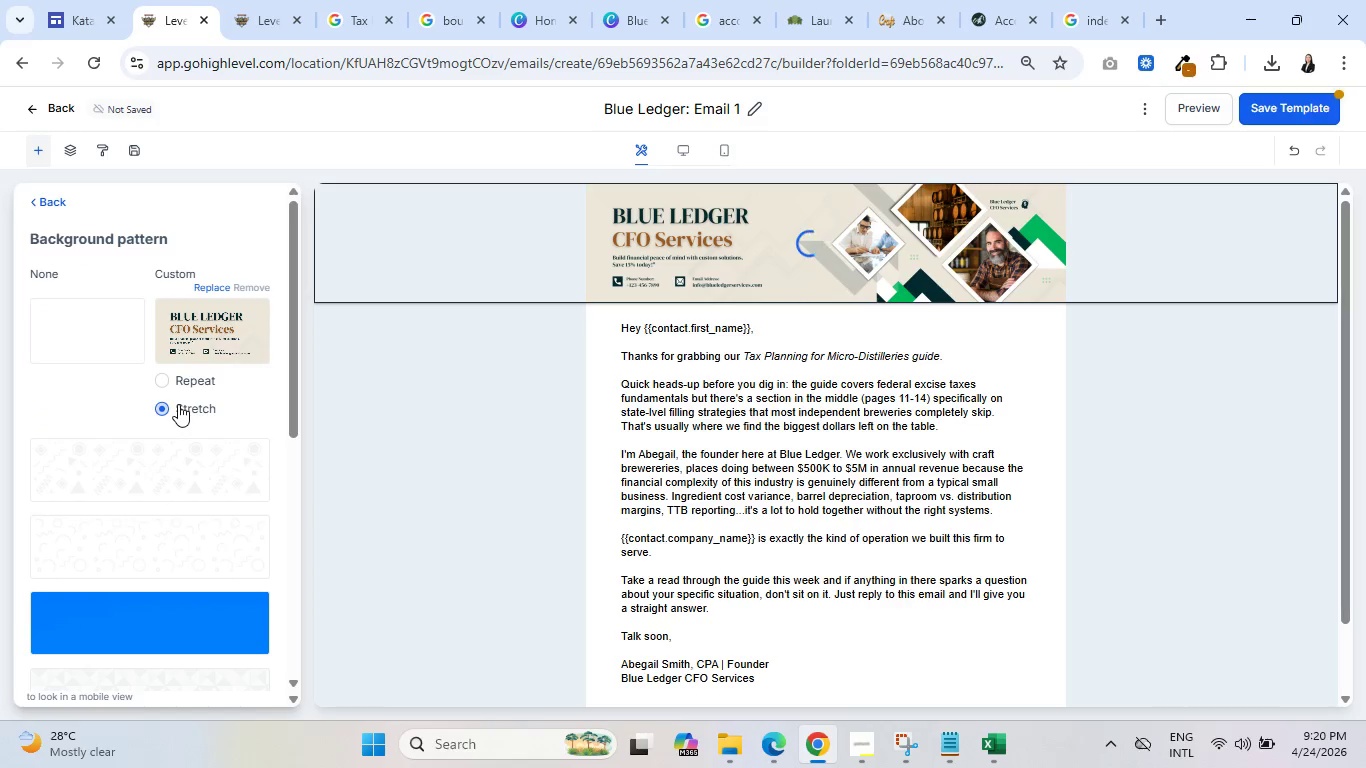 
scroll: coordinate [182, 427], scroll_direction: down, amount: 5.0
 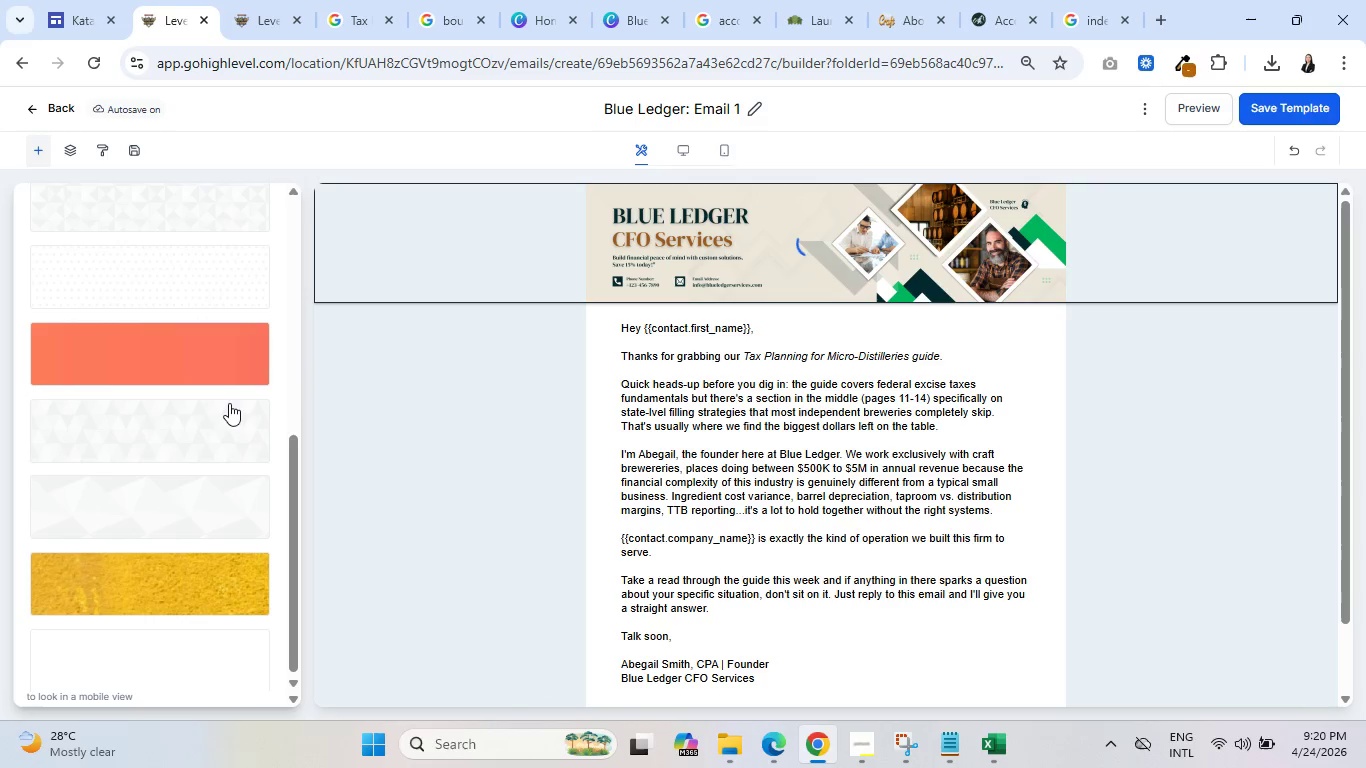 
scroll: coordinate [218, 400], scroll_direction: up, amount: 8.0
 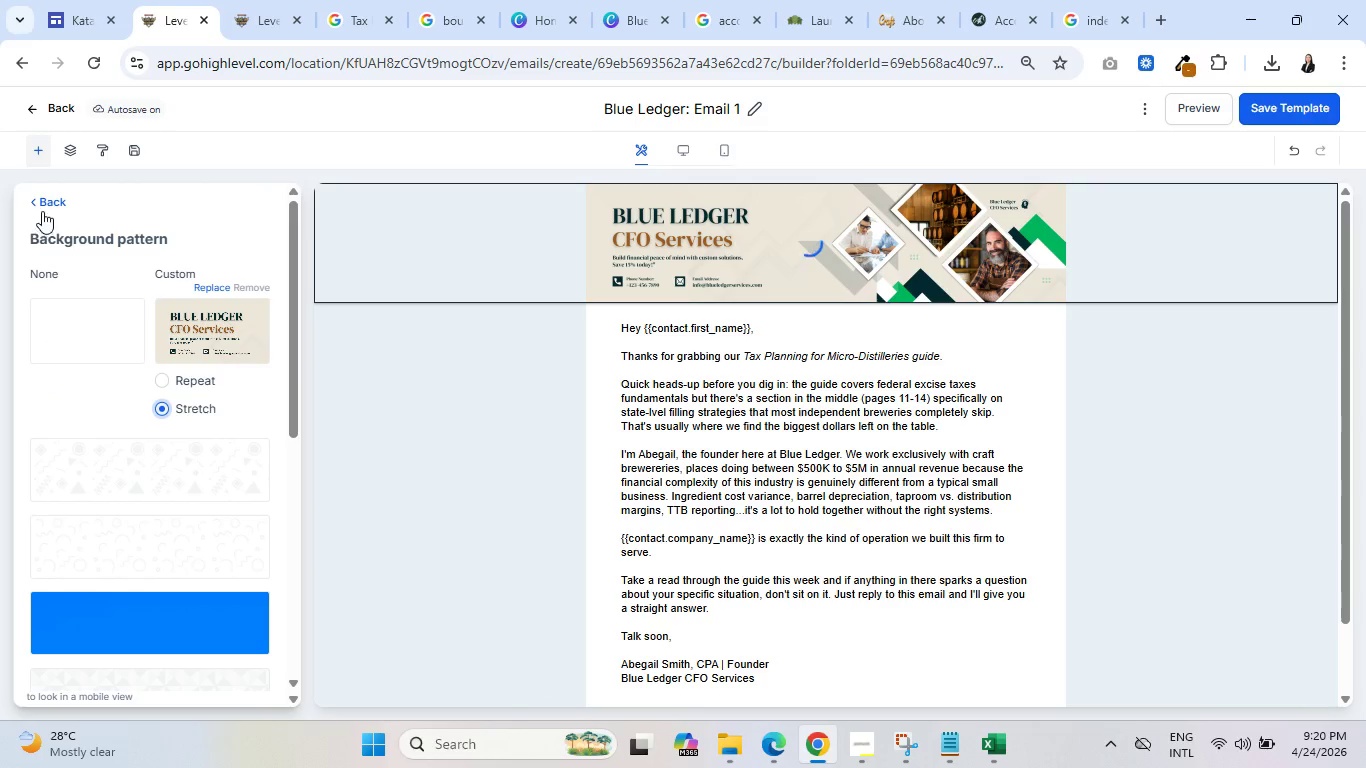 
left_click([44, 207])
 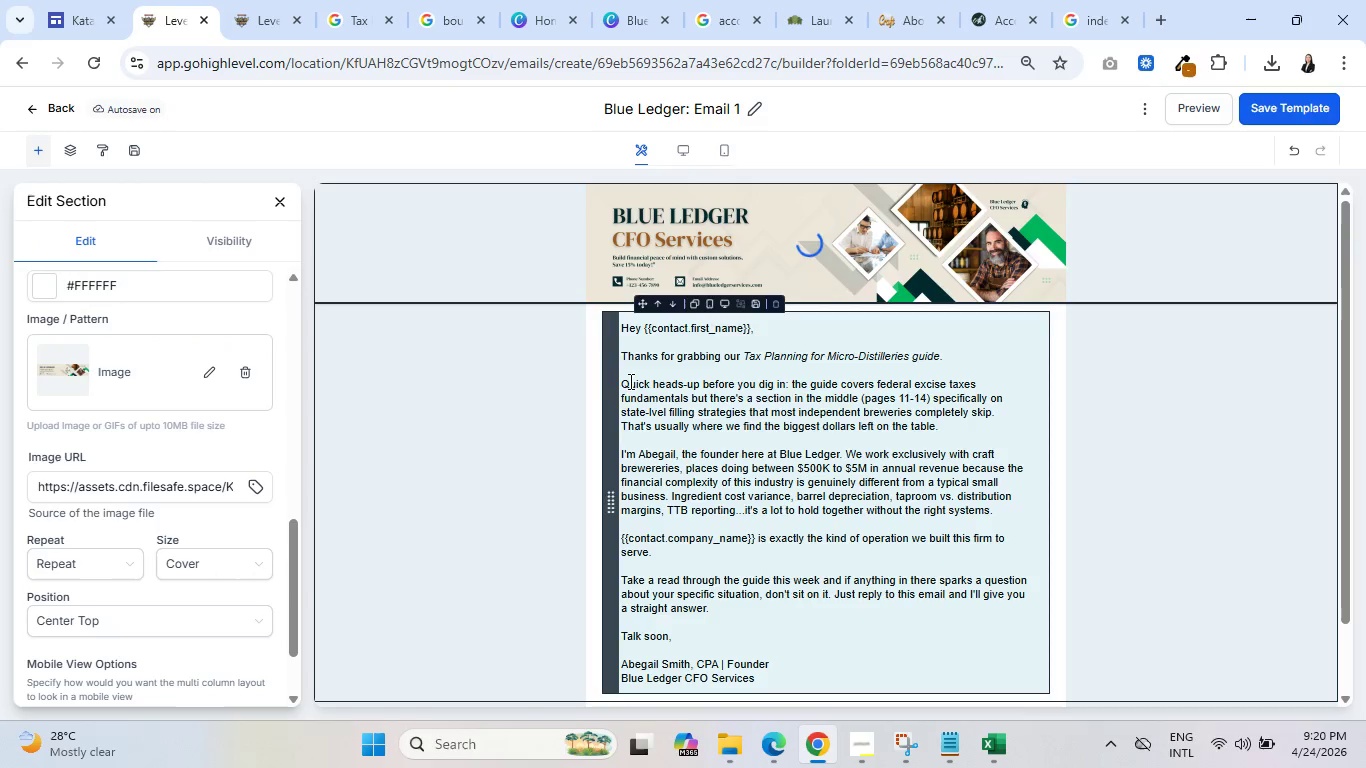 
left_click([503, 392])
 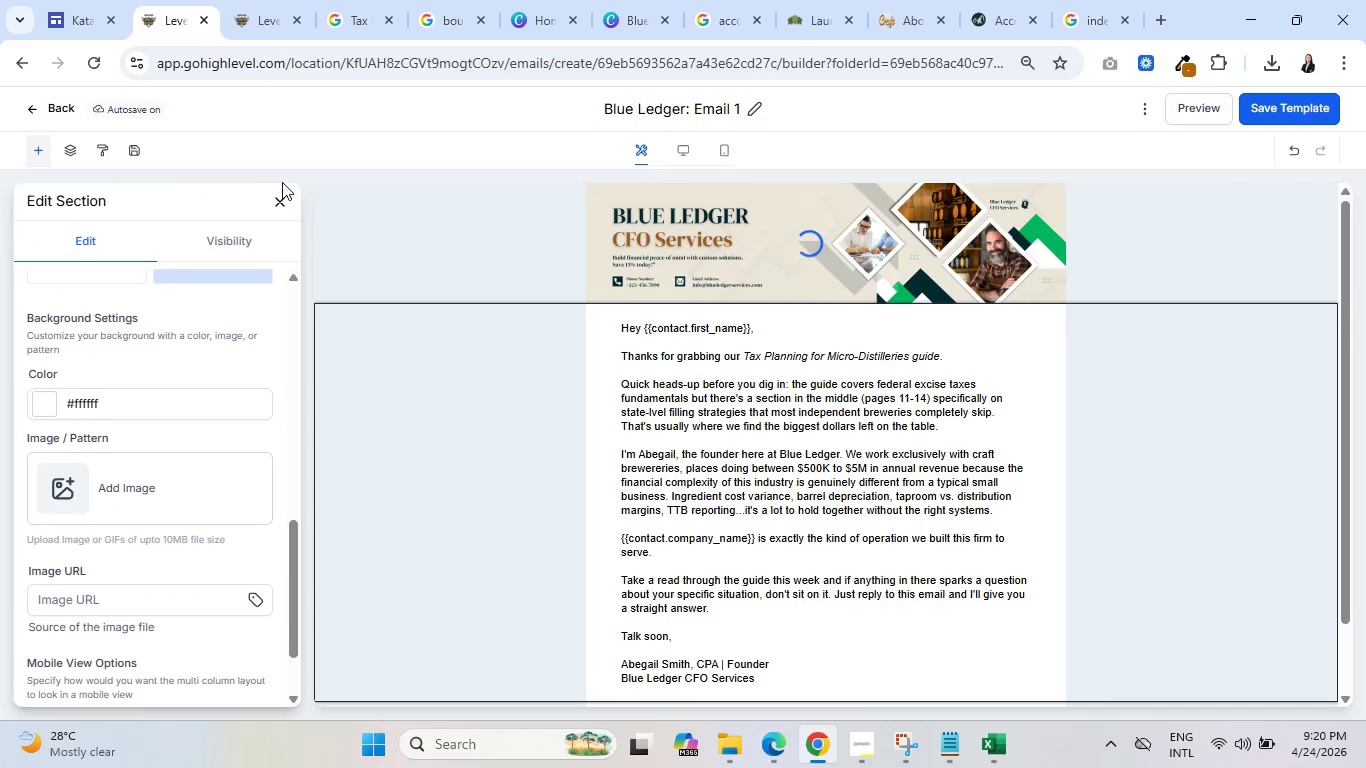 
left_click([275, 194])
 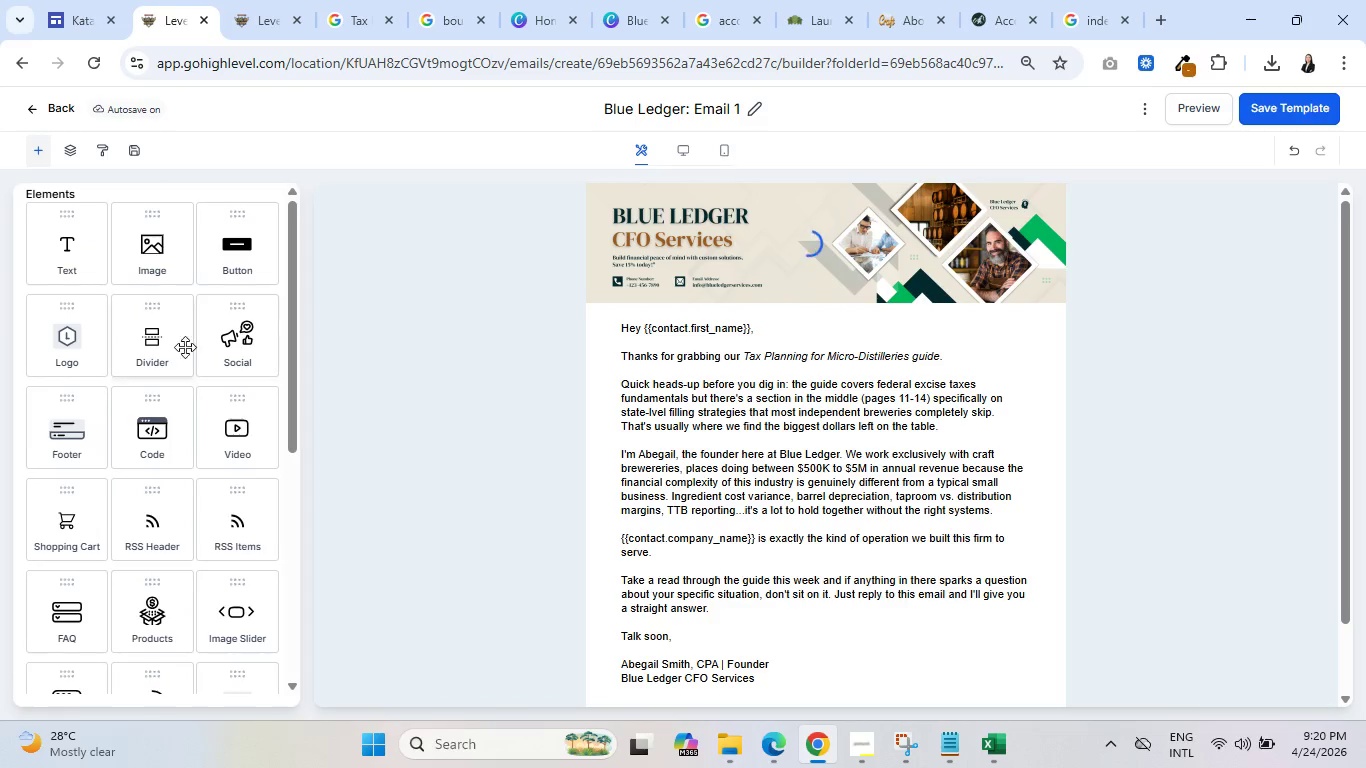 
scroll: coordinate [224, 427], scroll_direction: down, amount: 7.0
 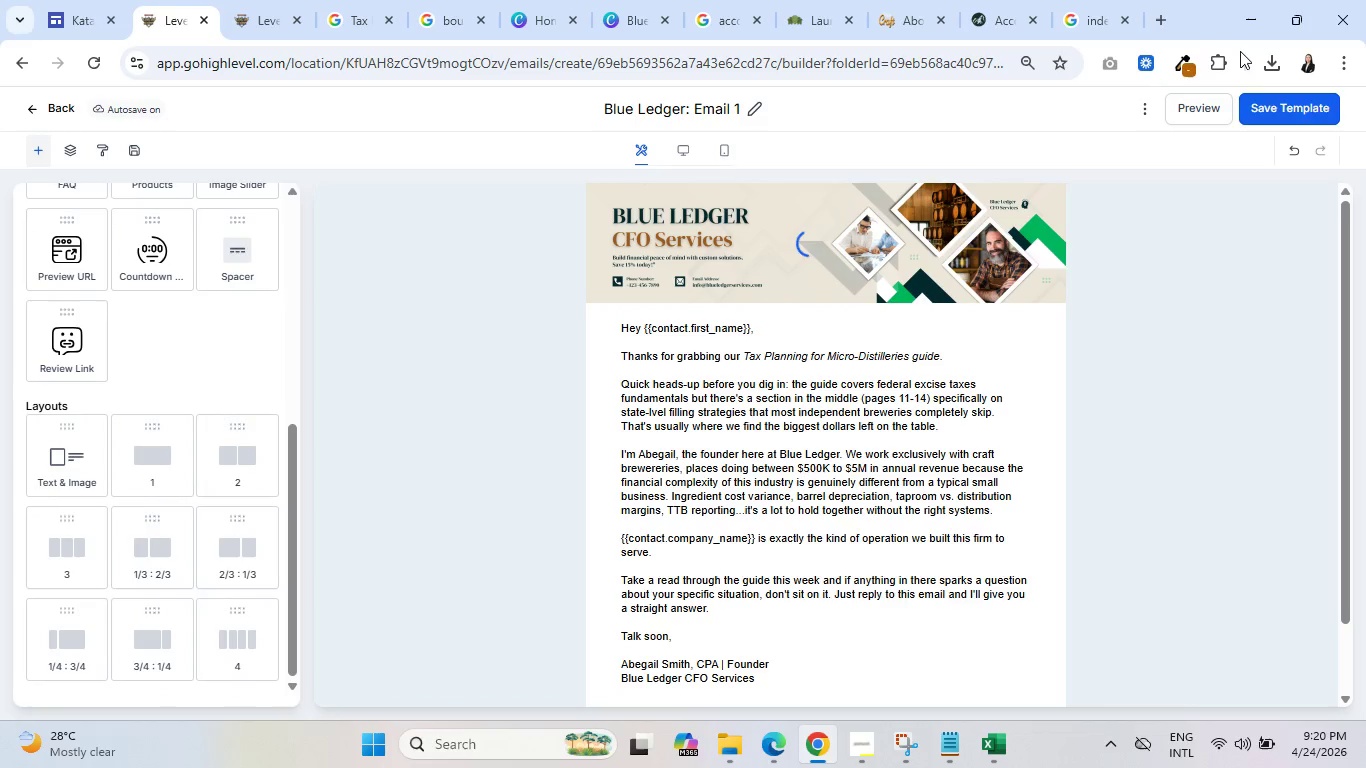 
left_click([1265, 103])
 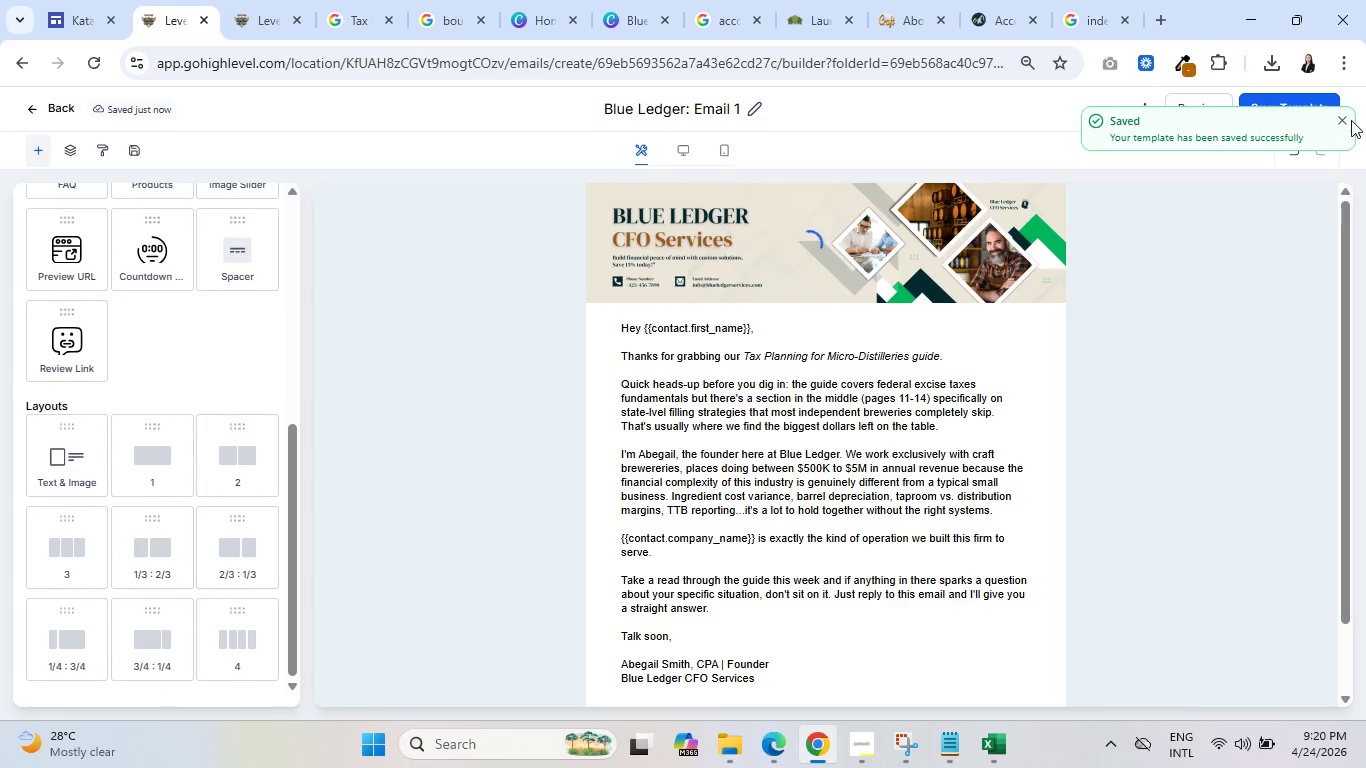 
left_click([1339, 120])
 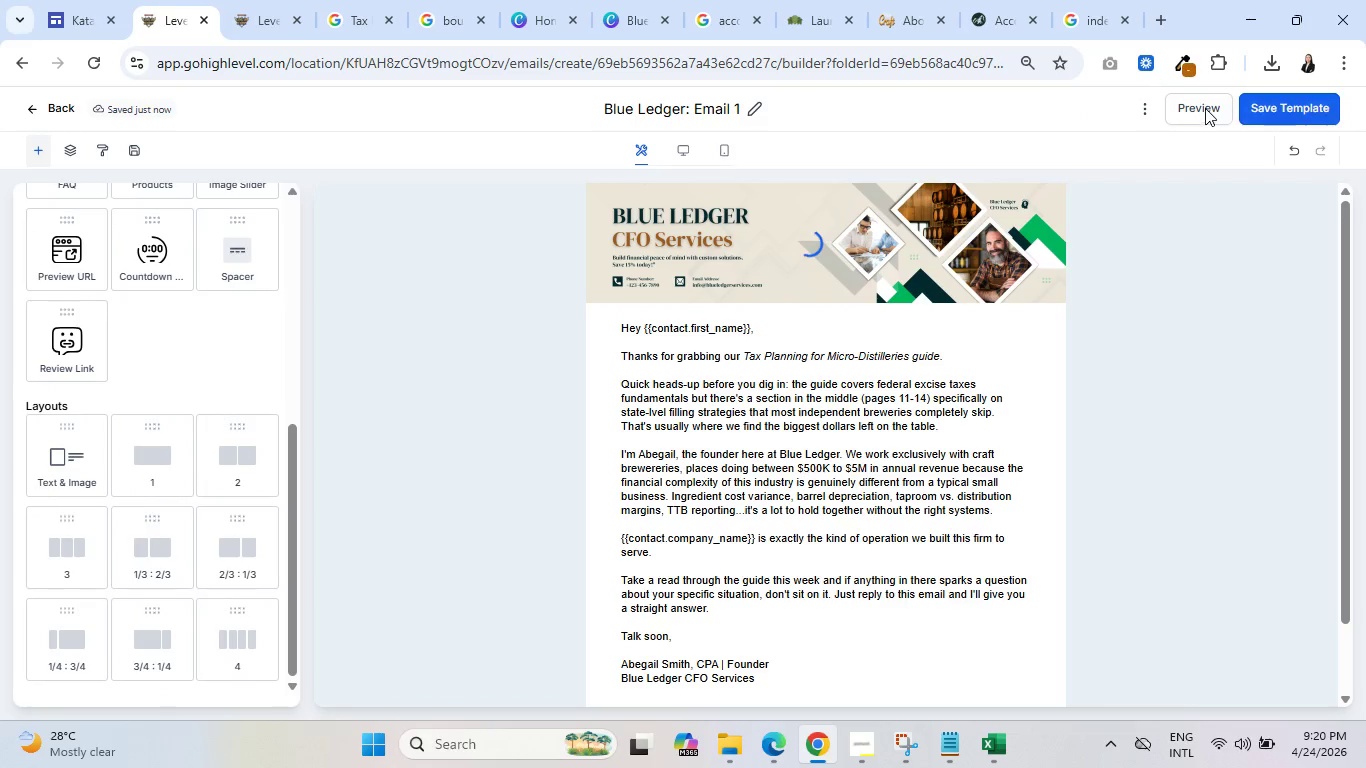 
left_click([1205, 106])
 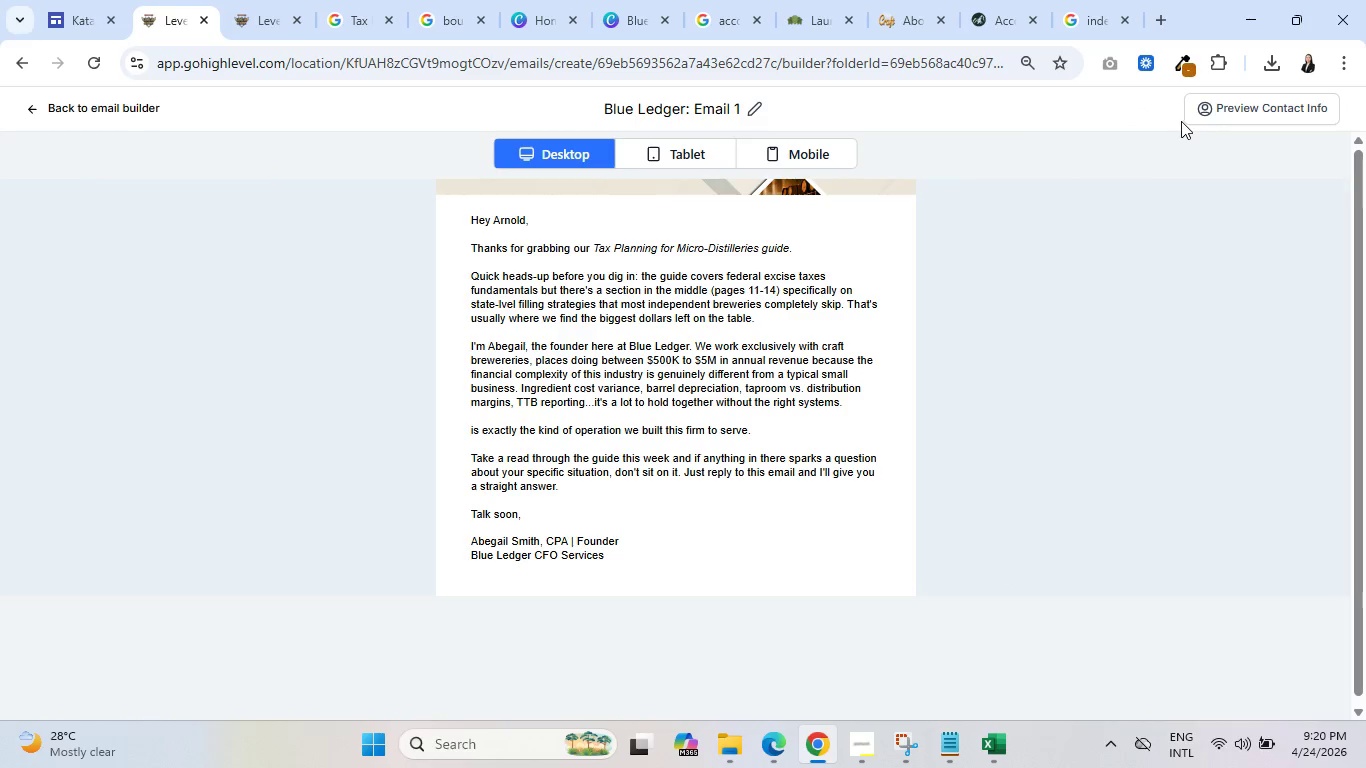 
left_click([812, 158])
 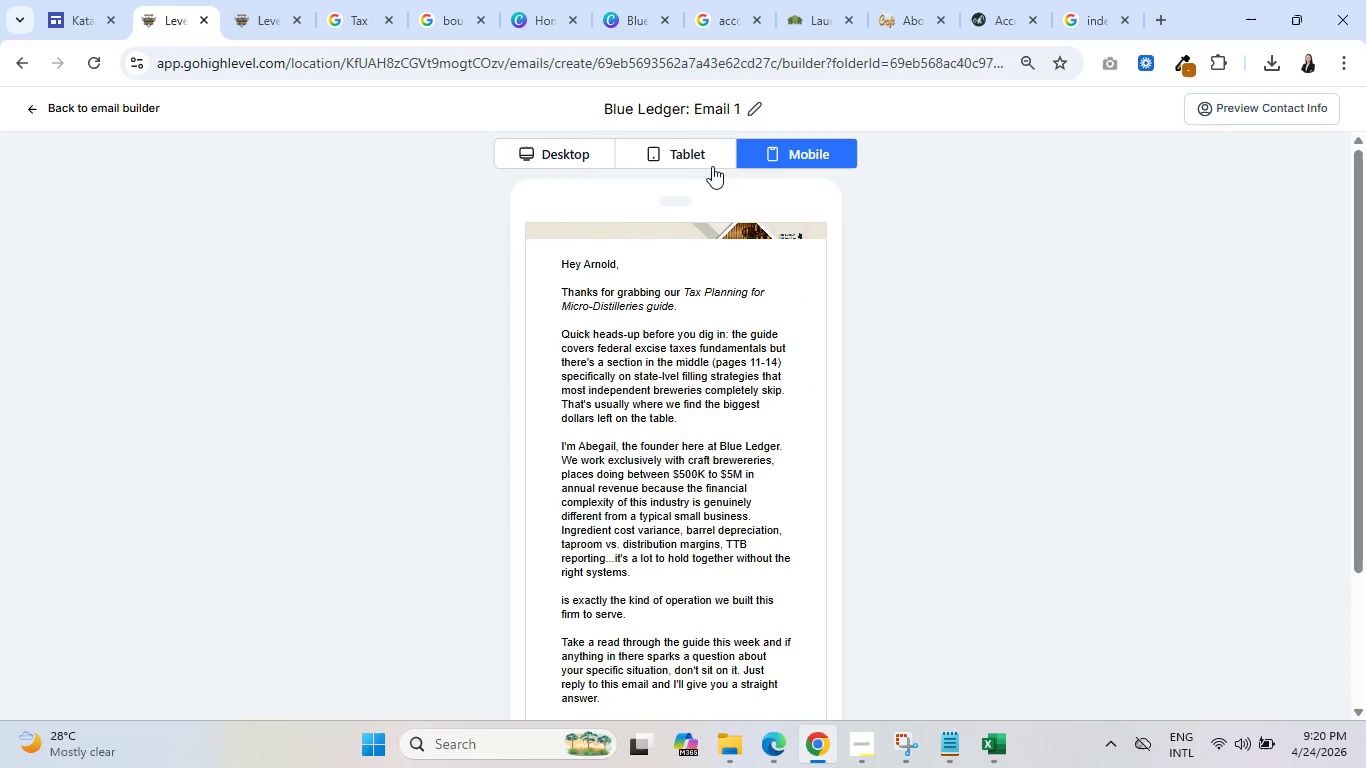 
left_click([668, 158])
 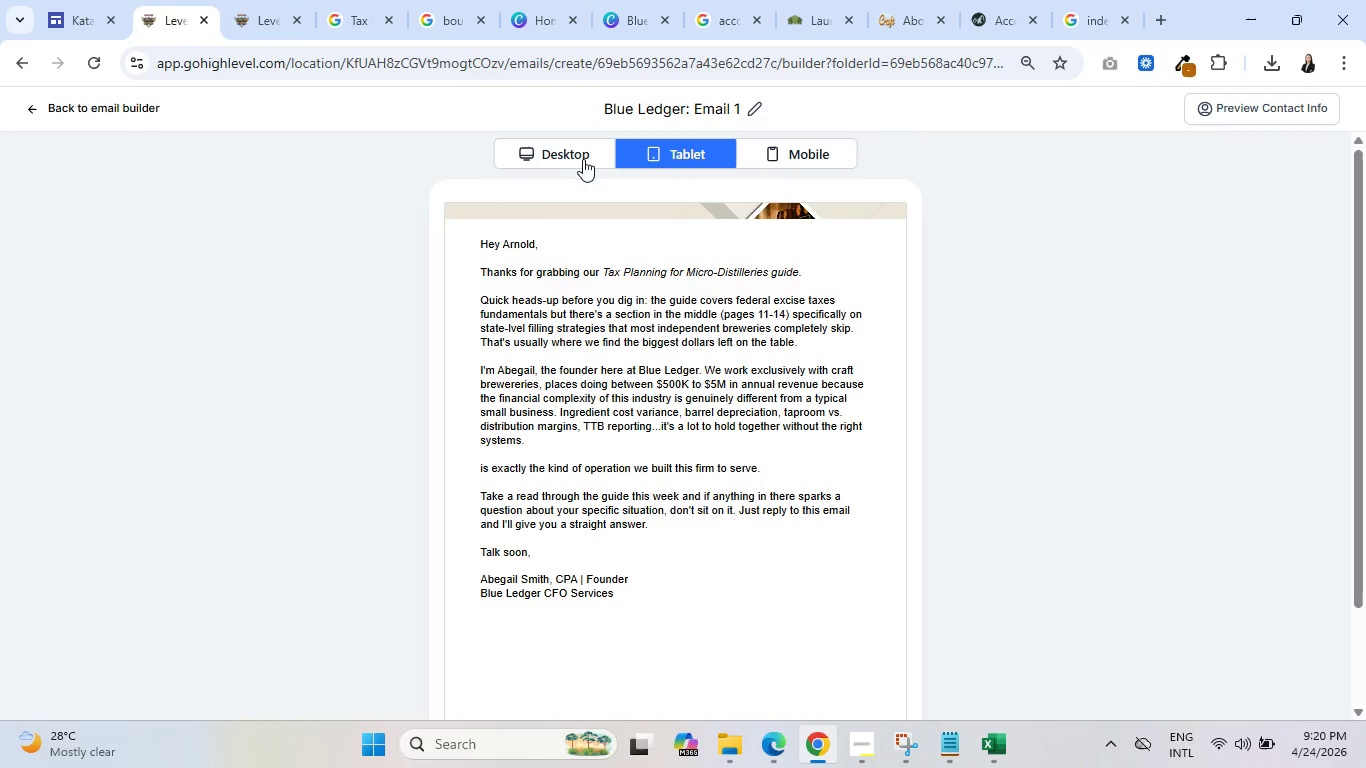 
left_click([542, 159])
 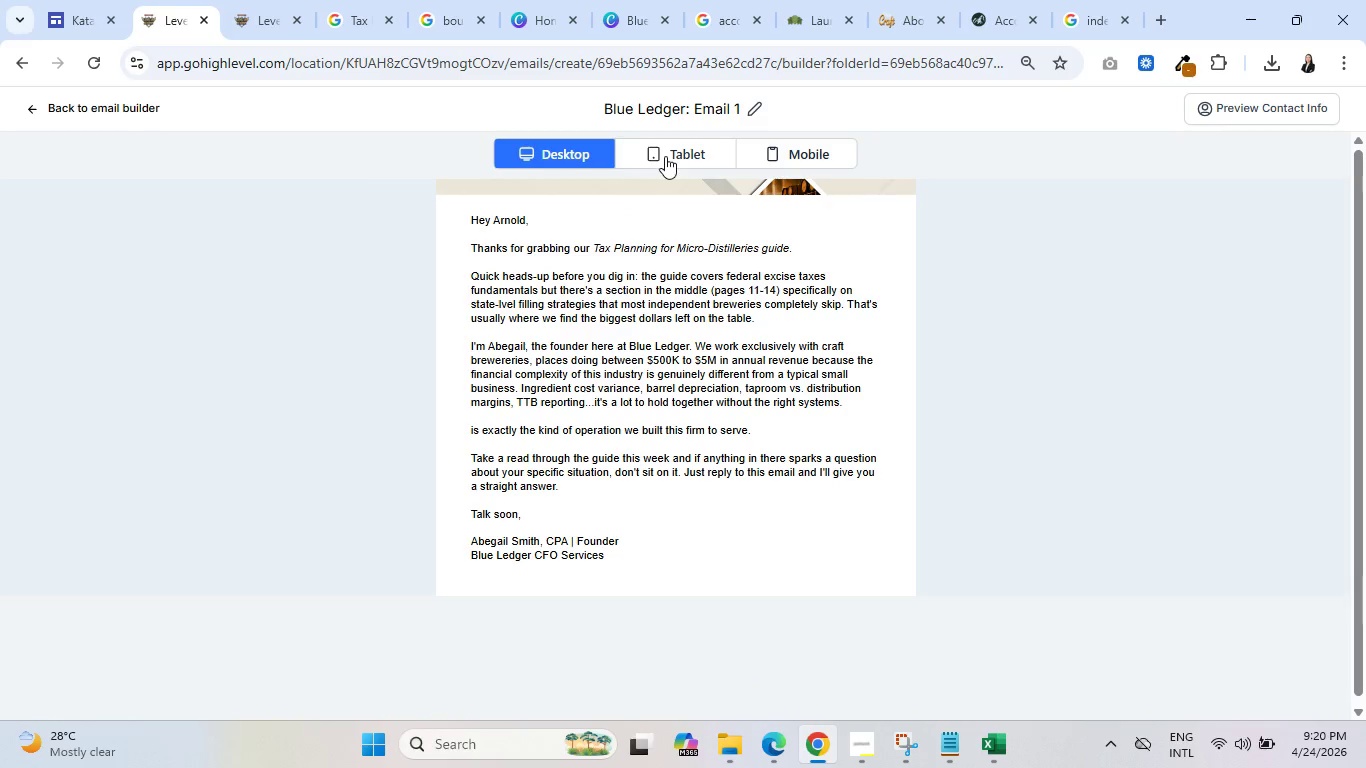 
left_click([99, 105])
 